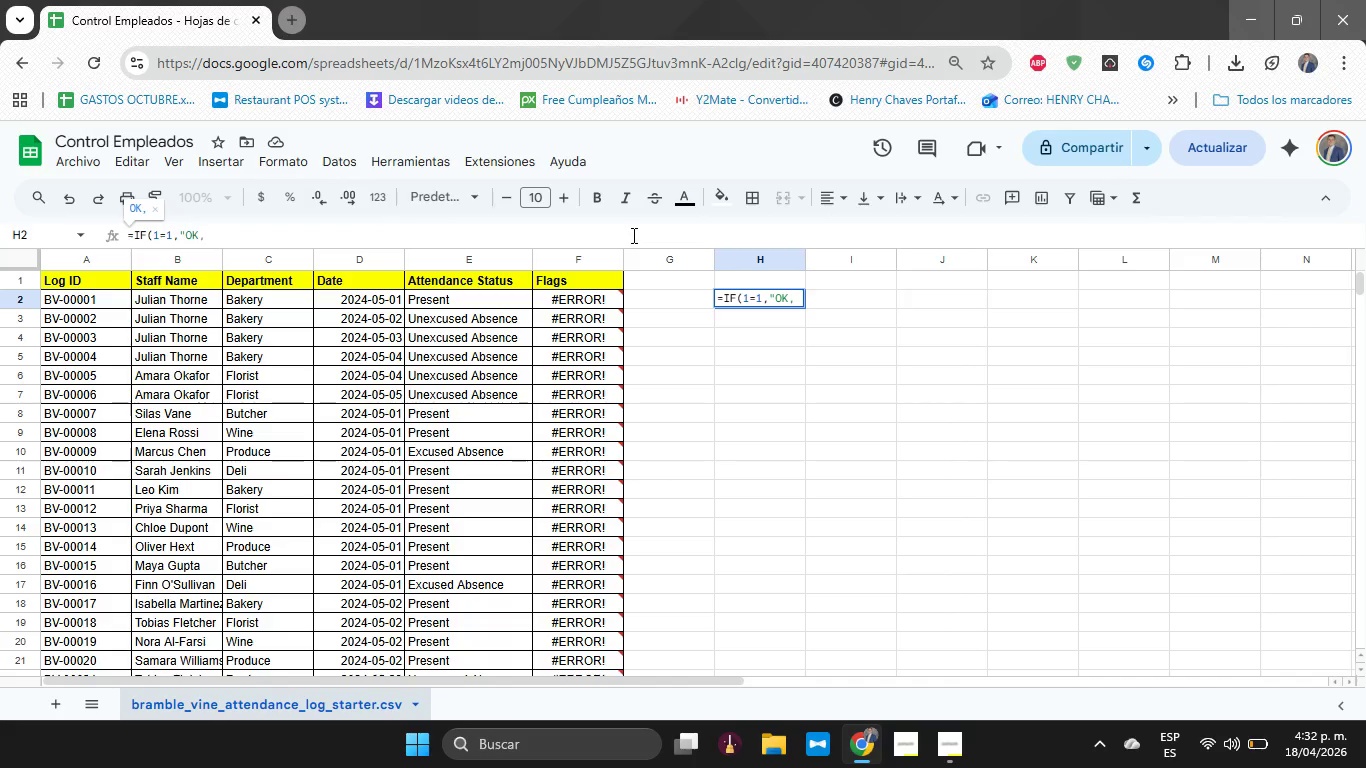 
wait(5.72)
 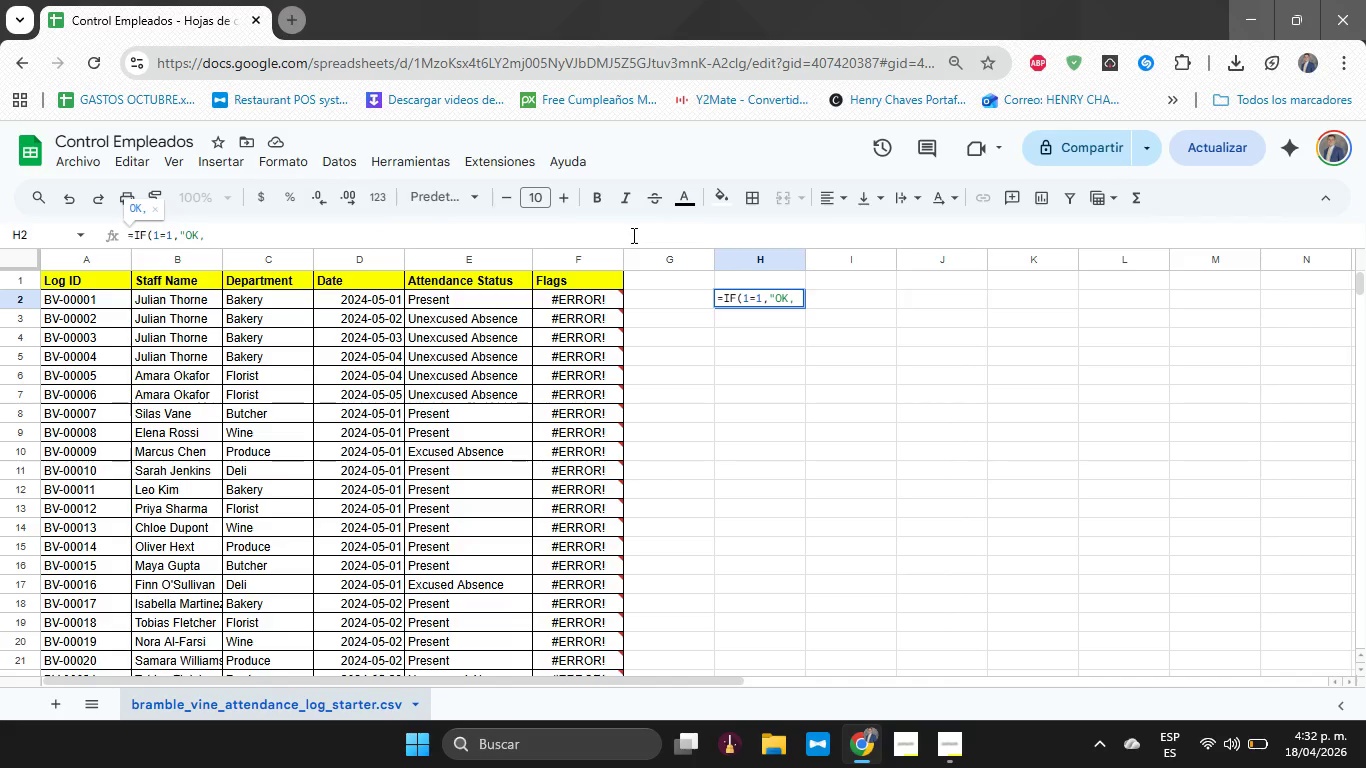 
key(ArrowLeft)
 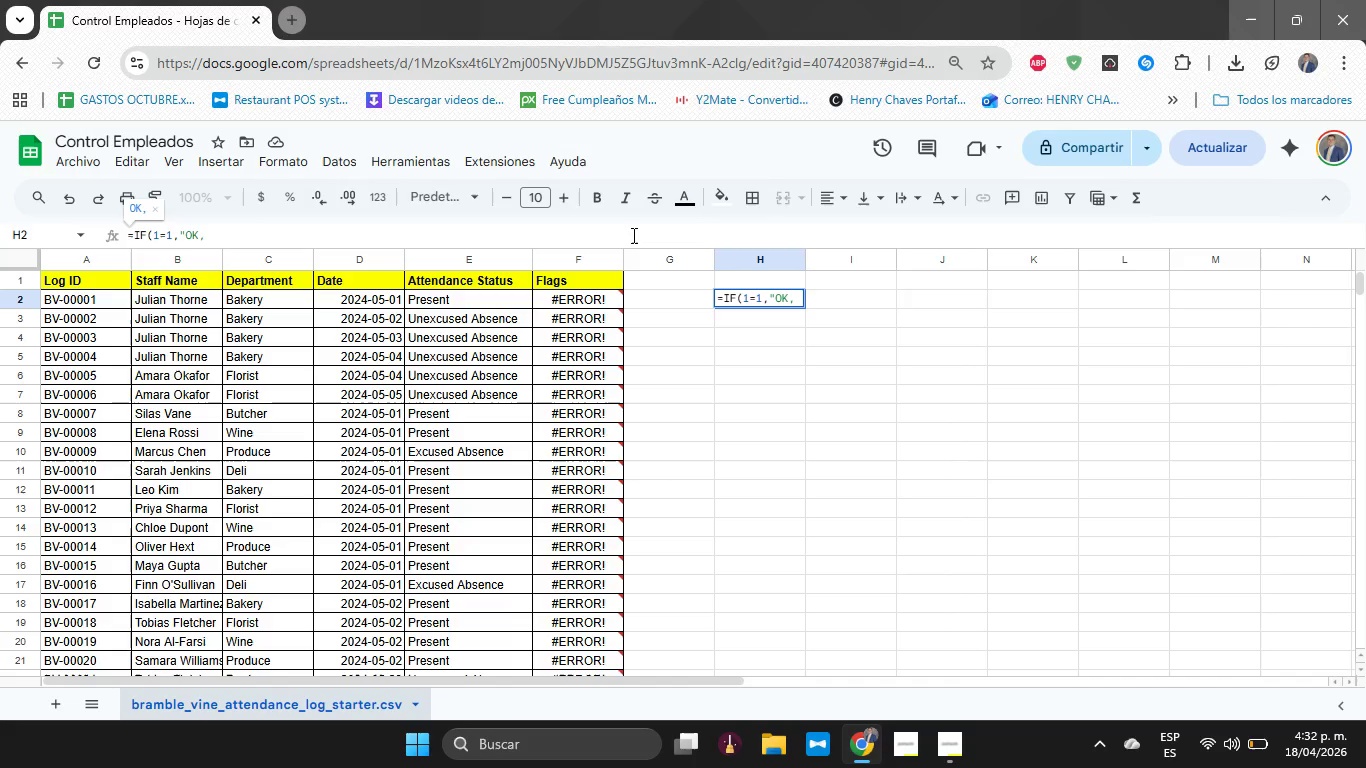 
key(Shift+2)
 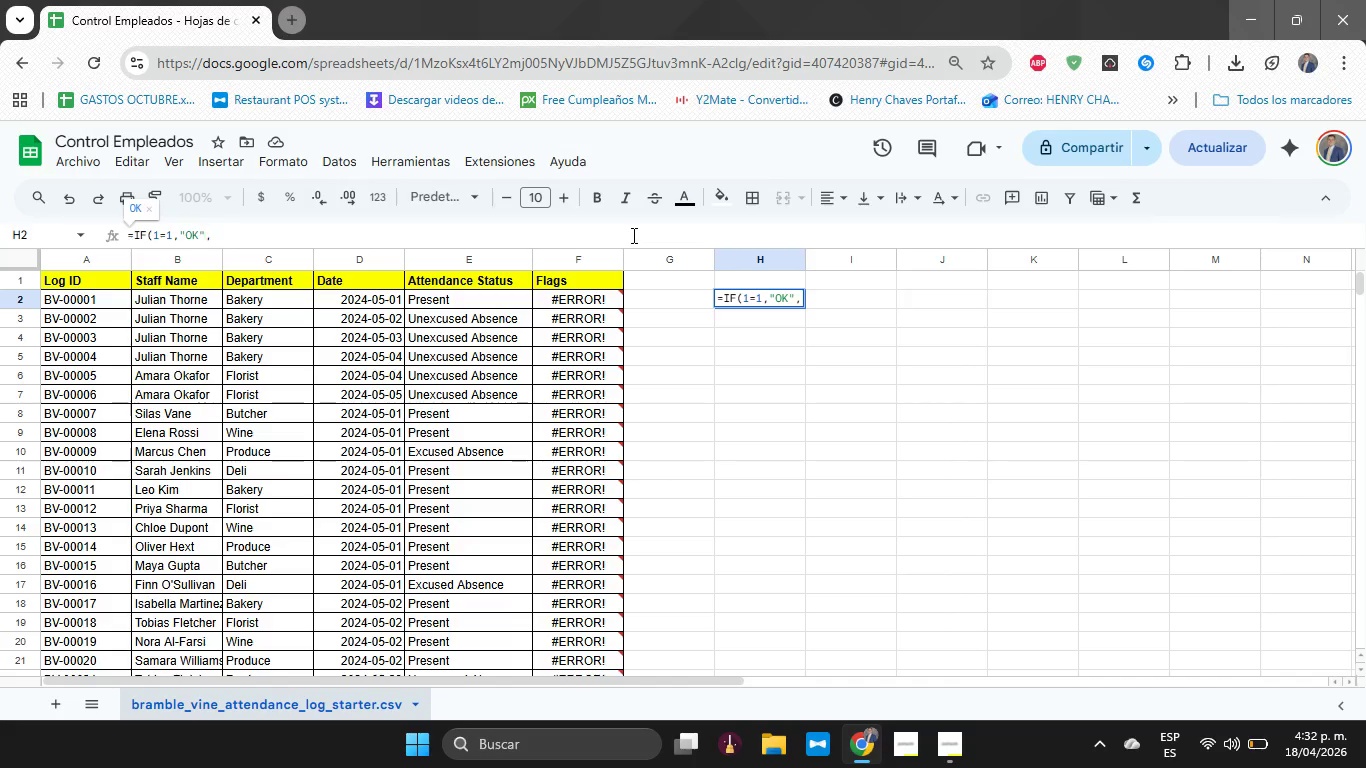 
key(ArrowRight)
 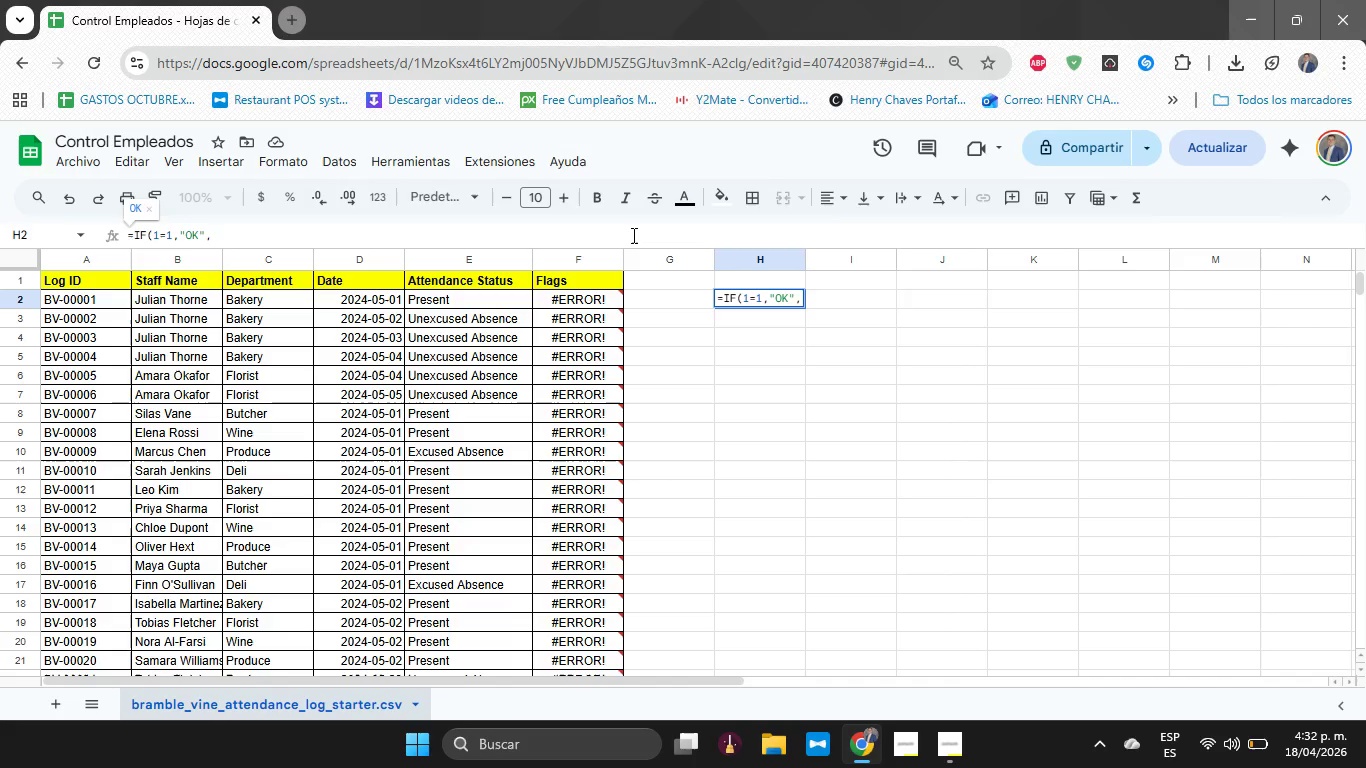 
type(@NO@()
 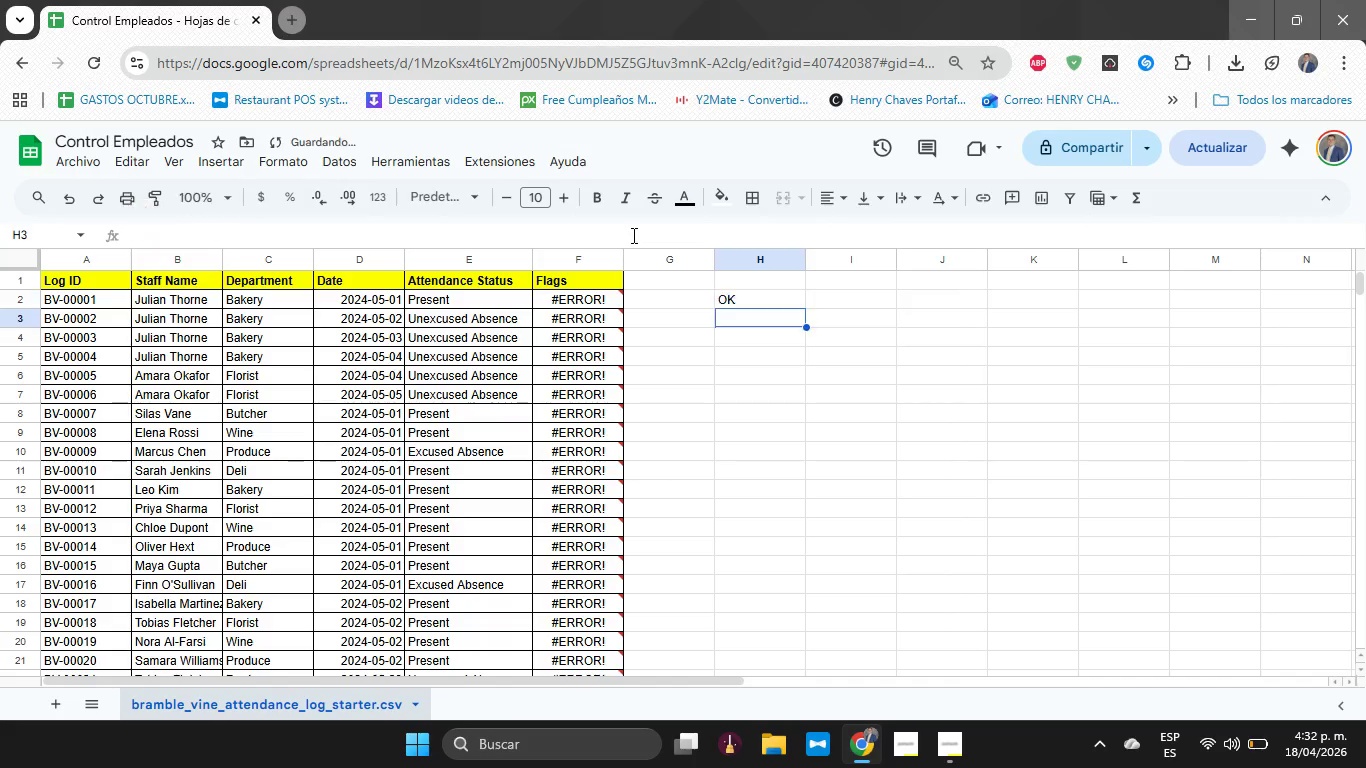 
 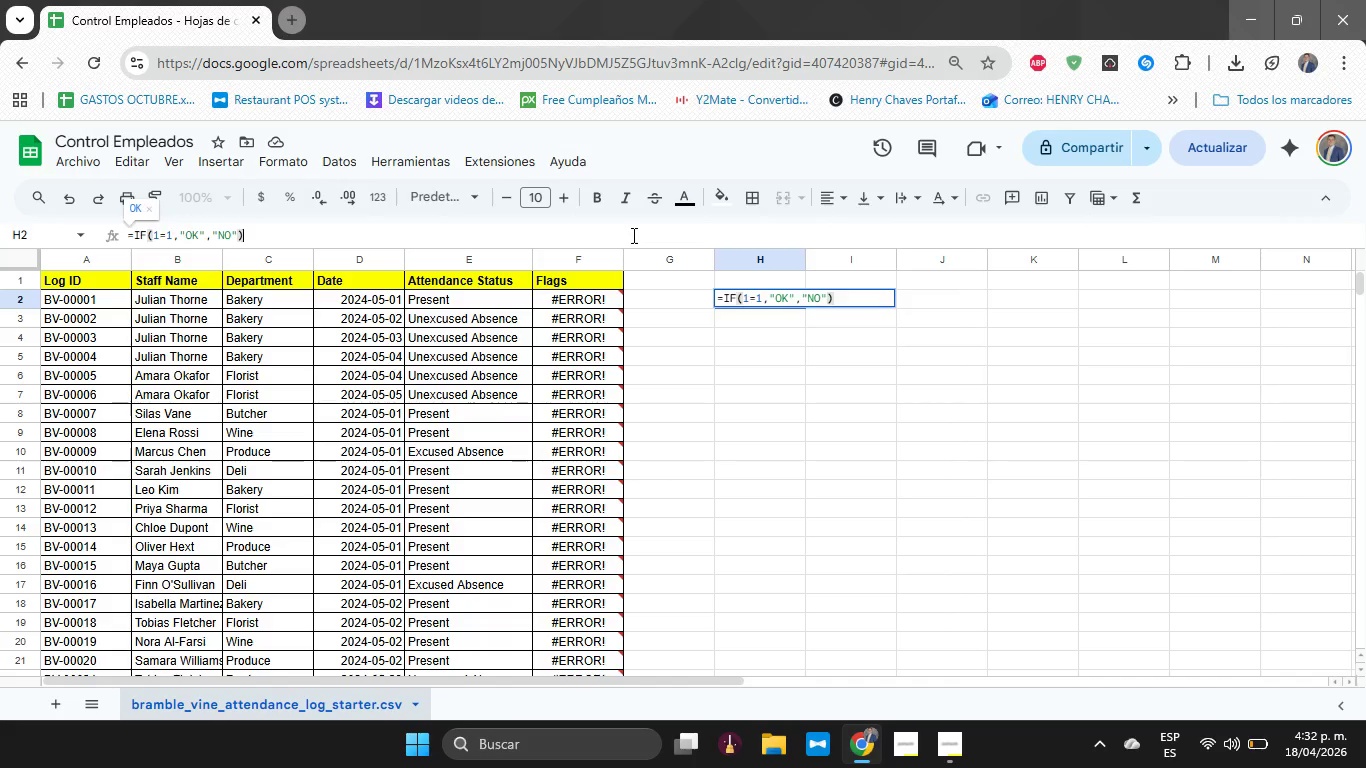 
key(Enter)
 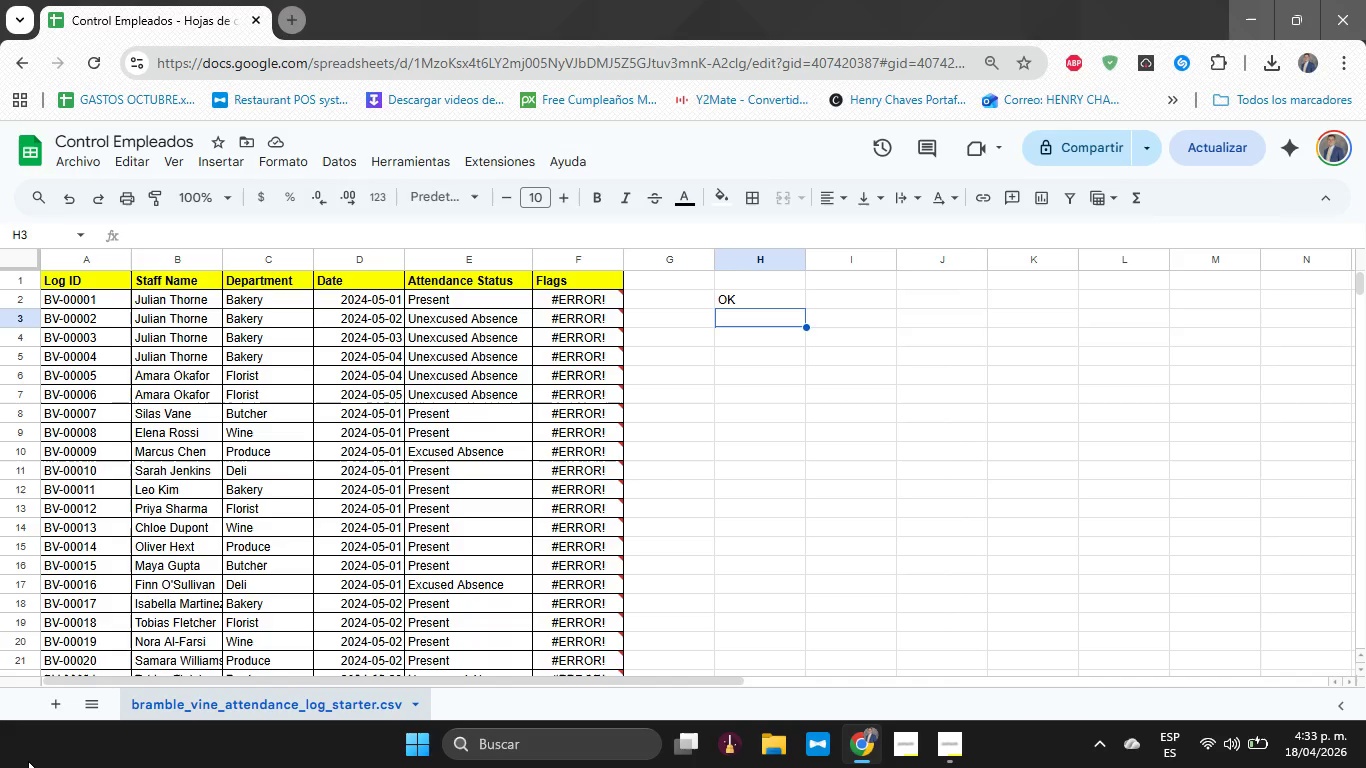 
wait(73.98)
 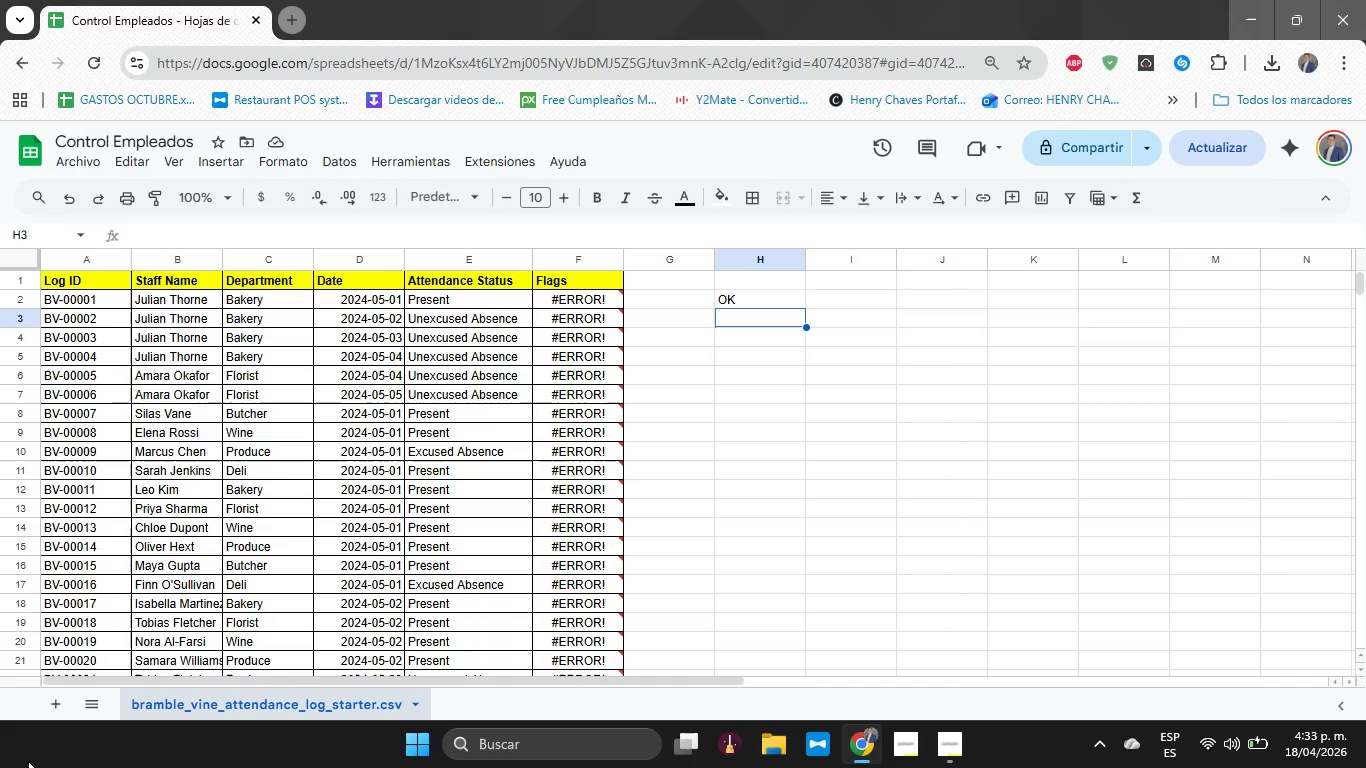 
left_click([574, 300])
 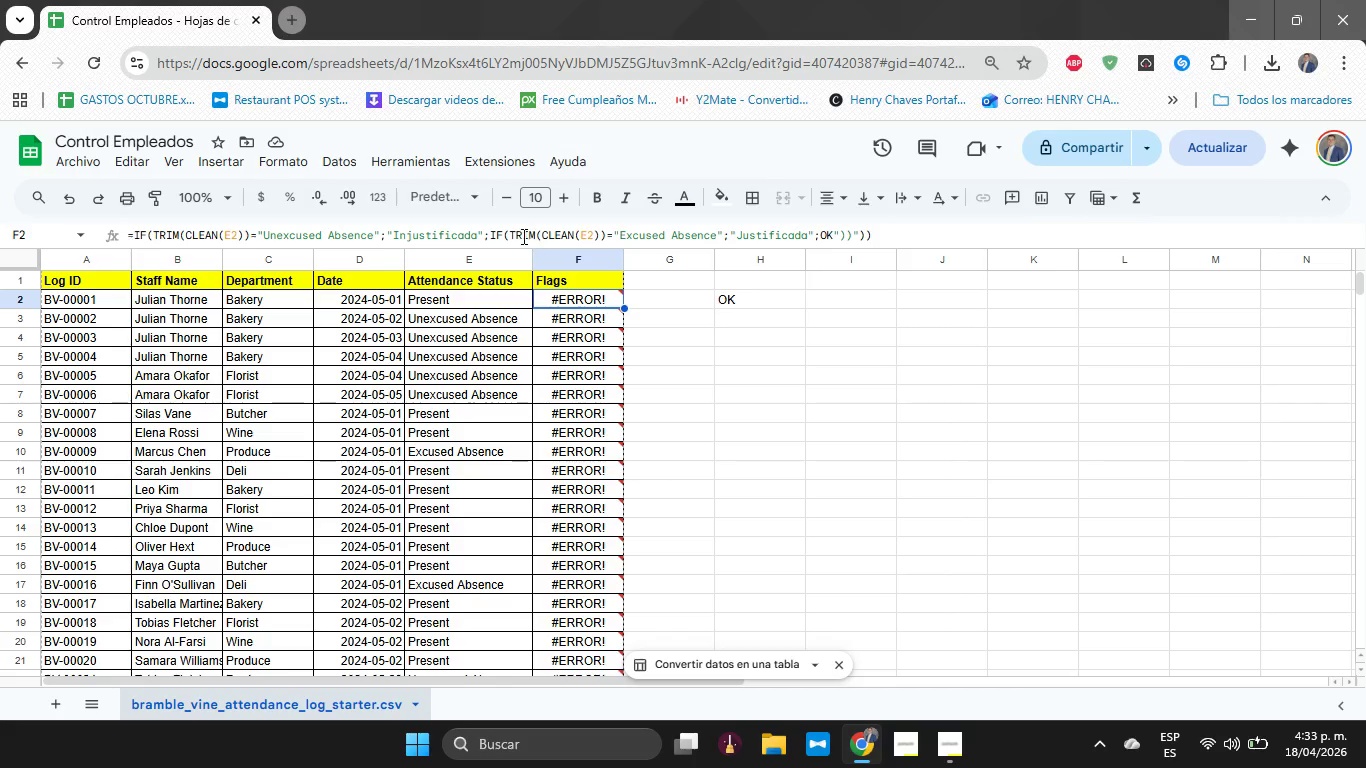 
wait(8.91)
 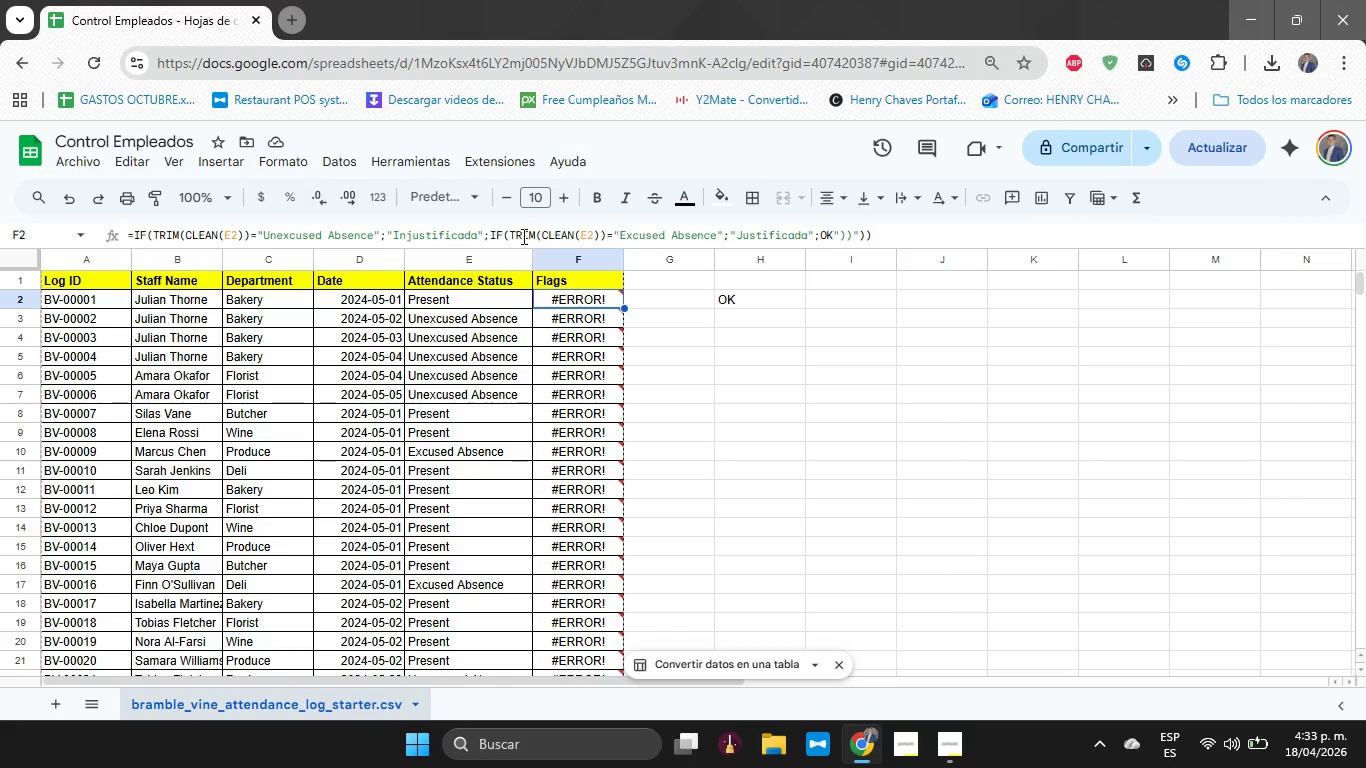 
left_click_drag(start_coordinate=[491, 237], to_coordinate=[1063, 256])
 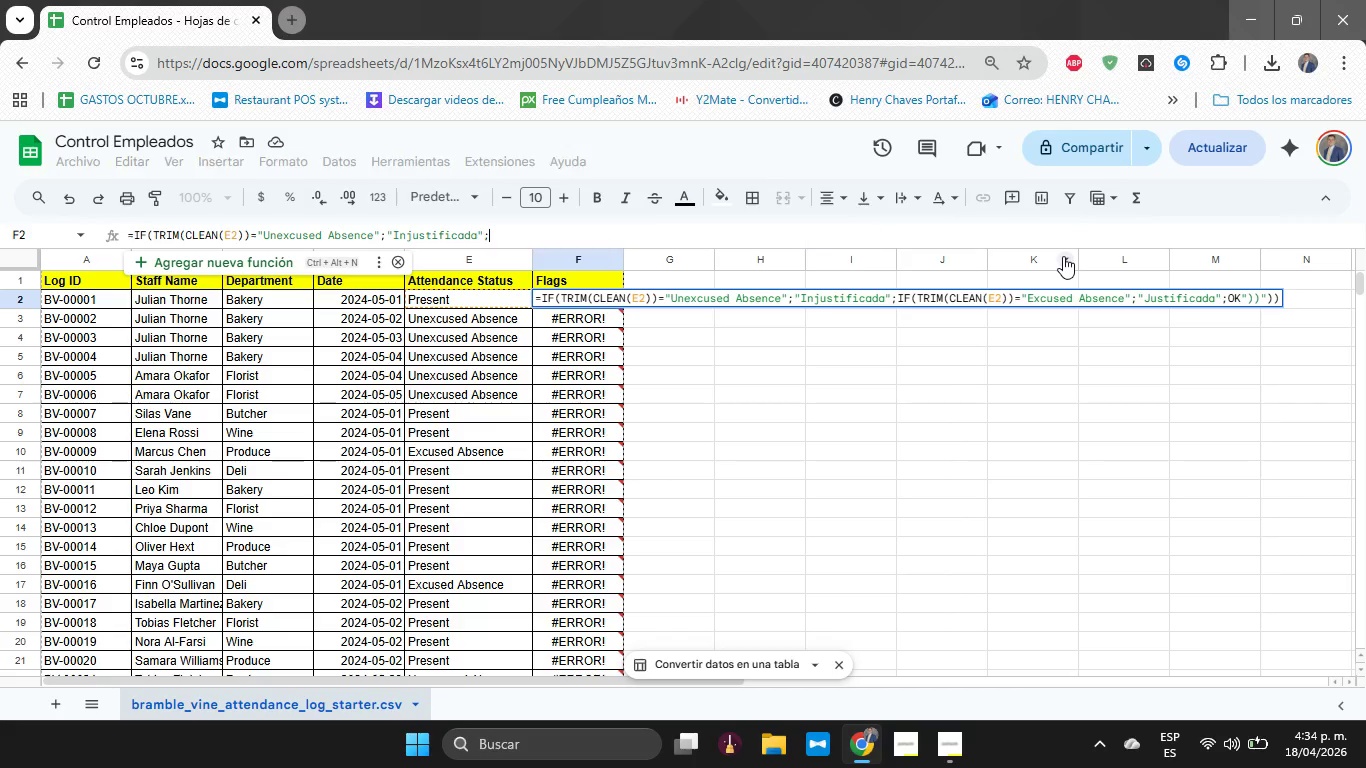 
key(Backspace)
 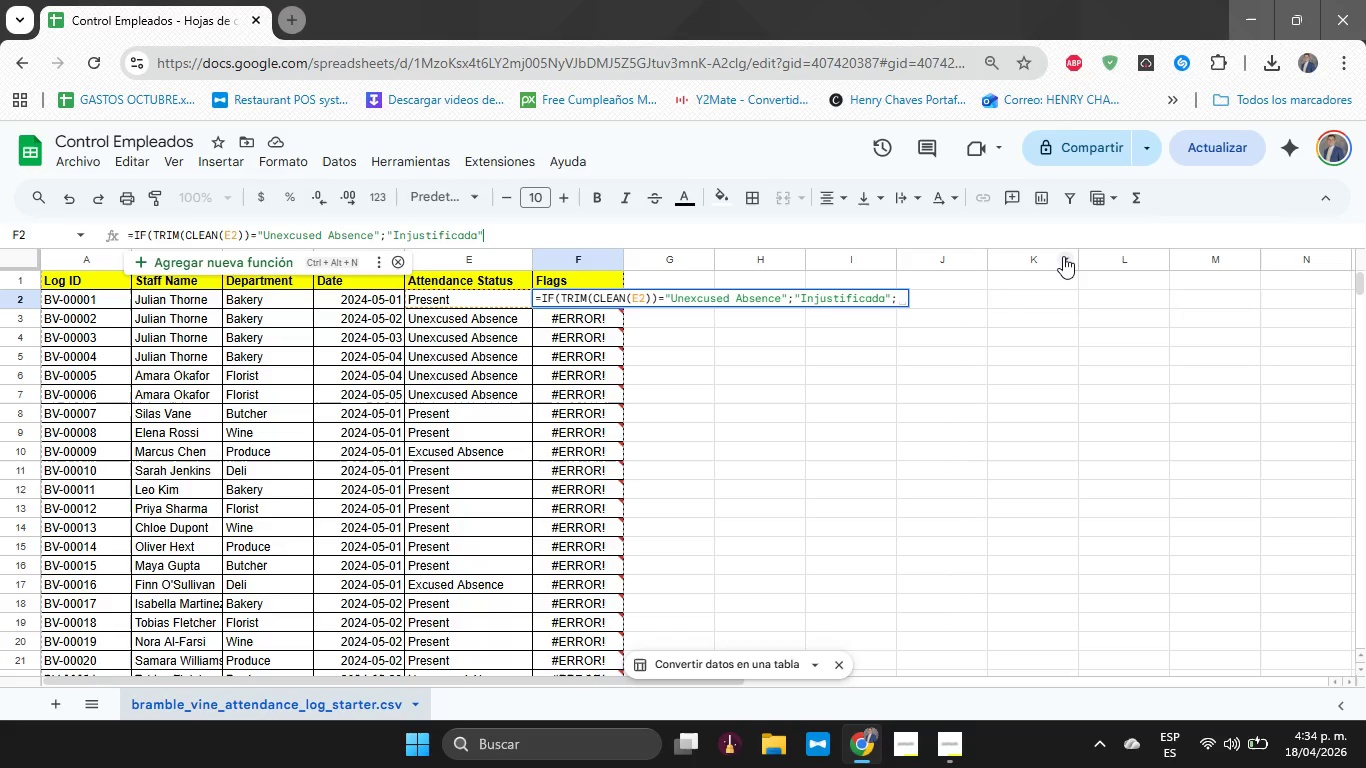 
key(Backspace)
 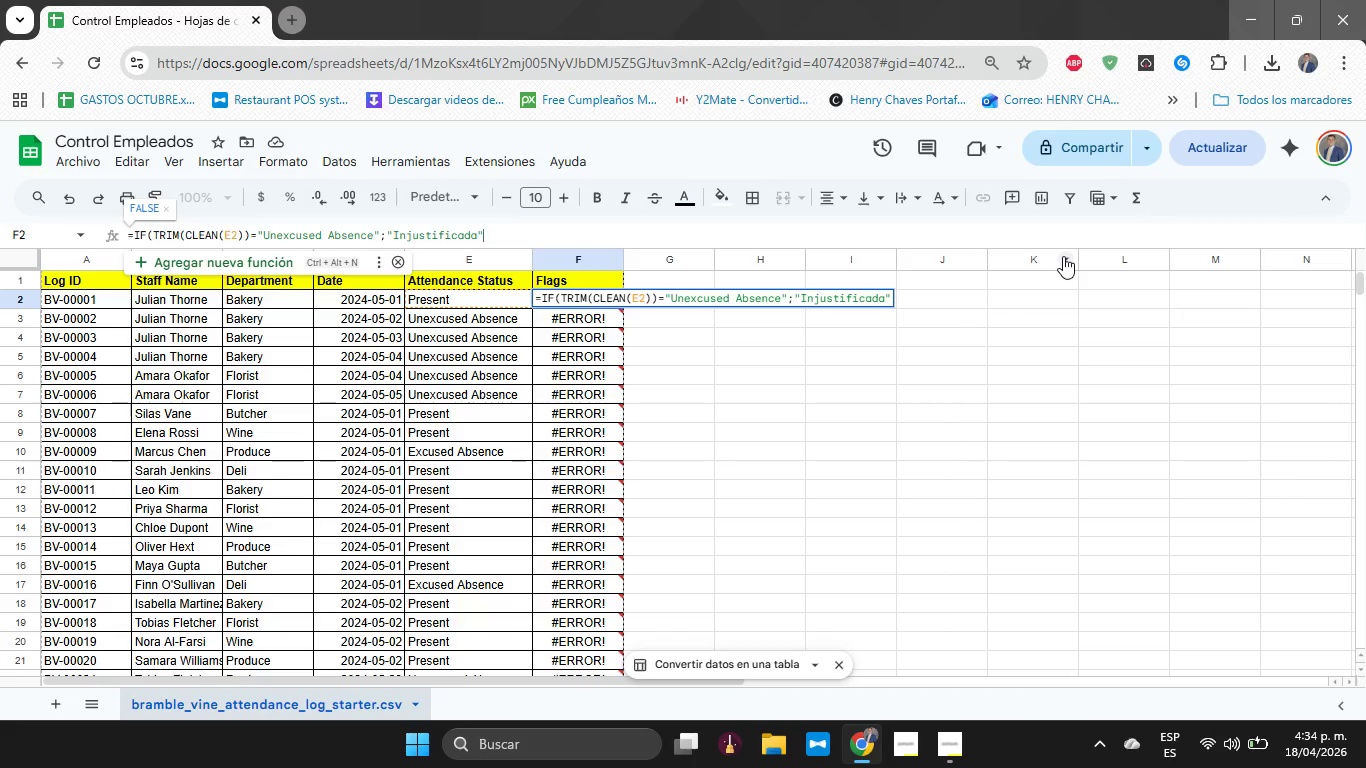 
key(Shift+Comma)
 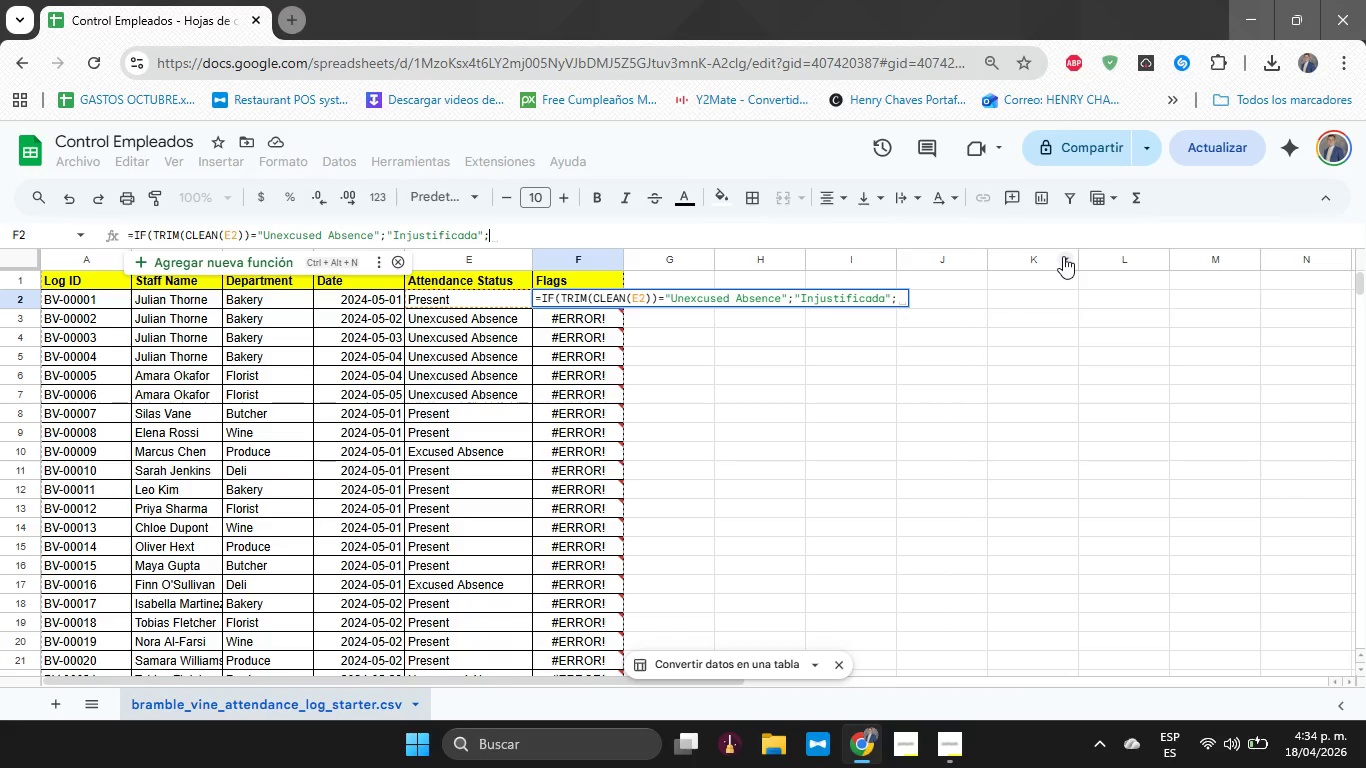 
wait(5.62)
 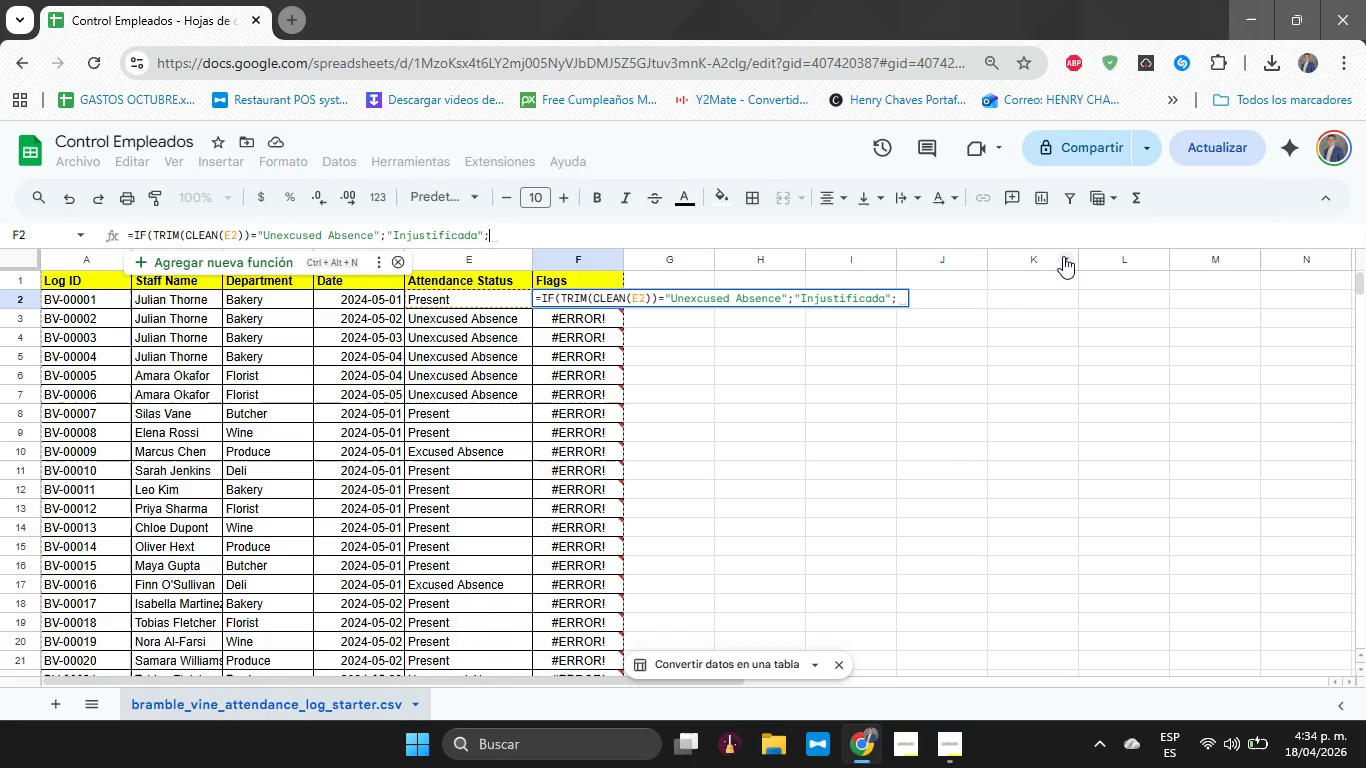 
type(@OK@()
 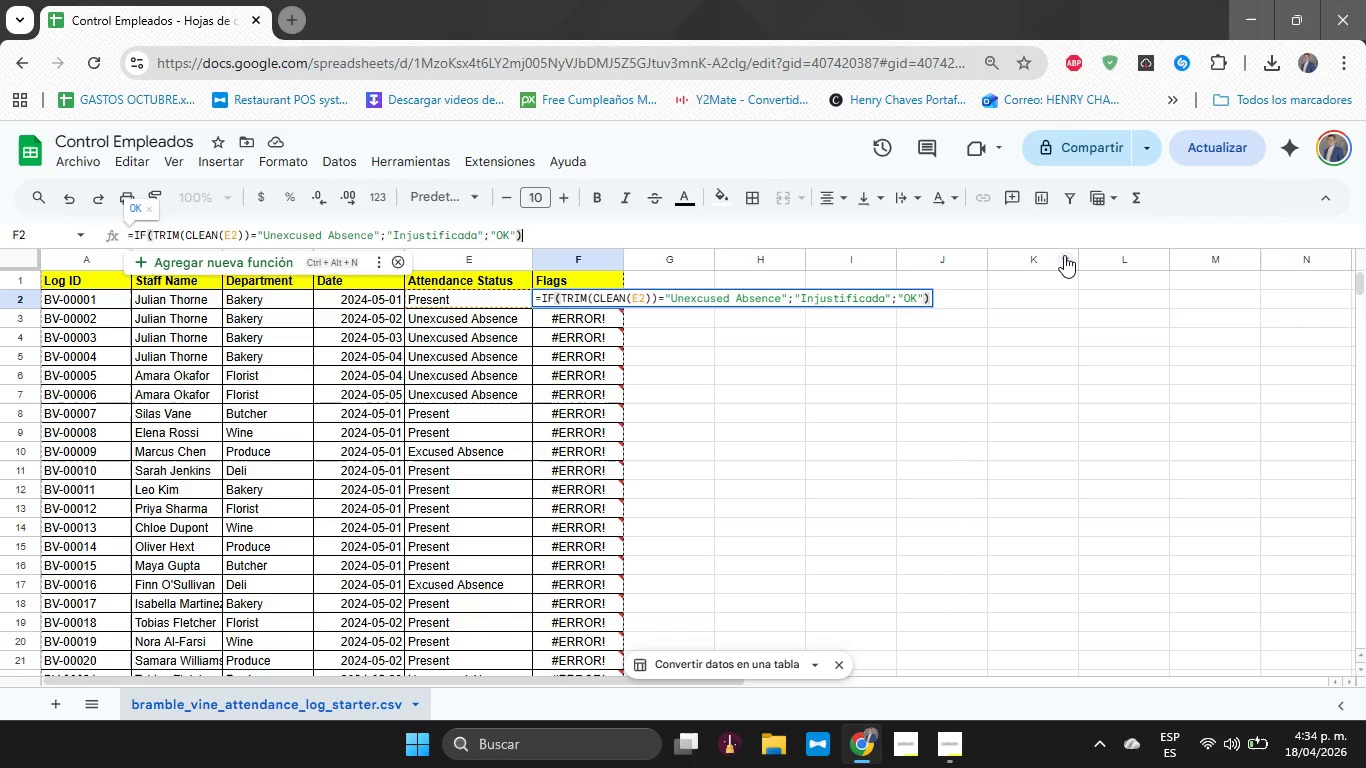 
wait(6.34)
 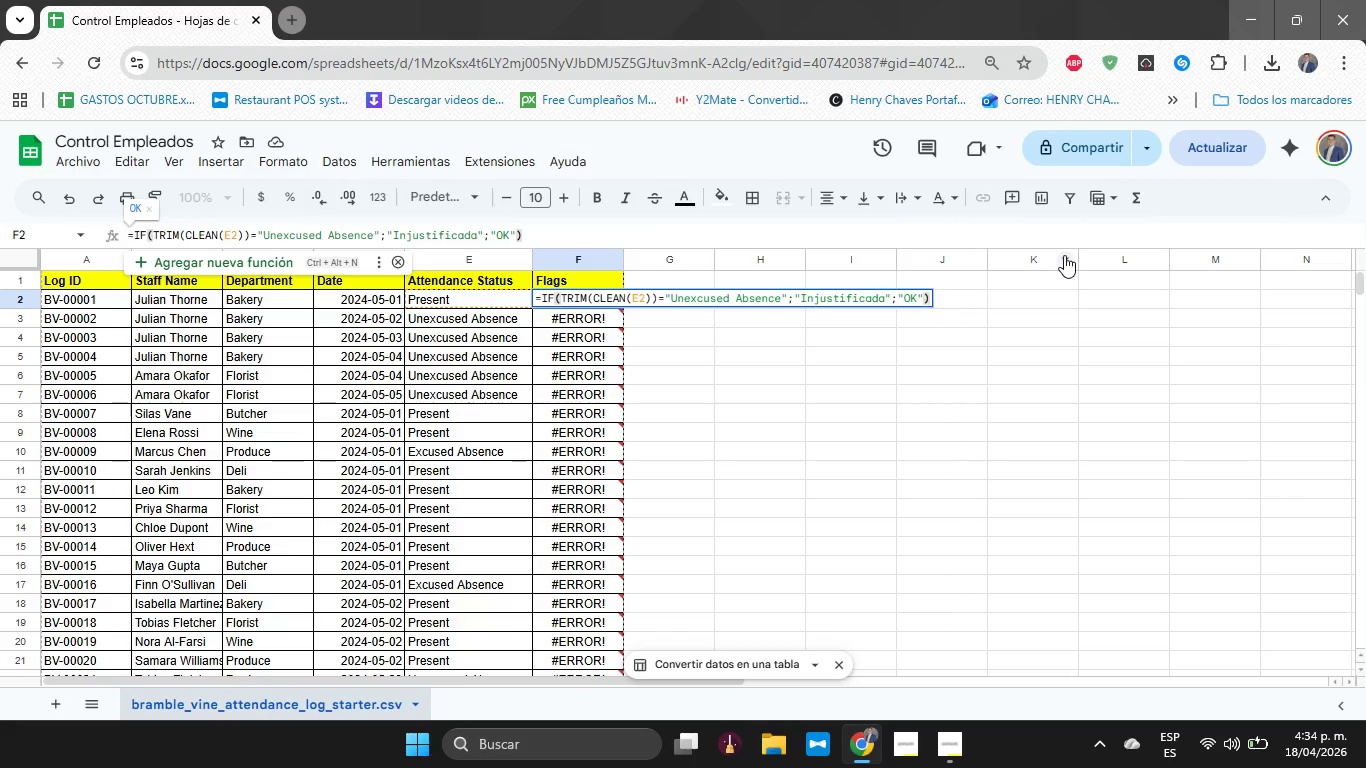 
left_click([173, 243])
 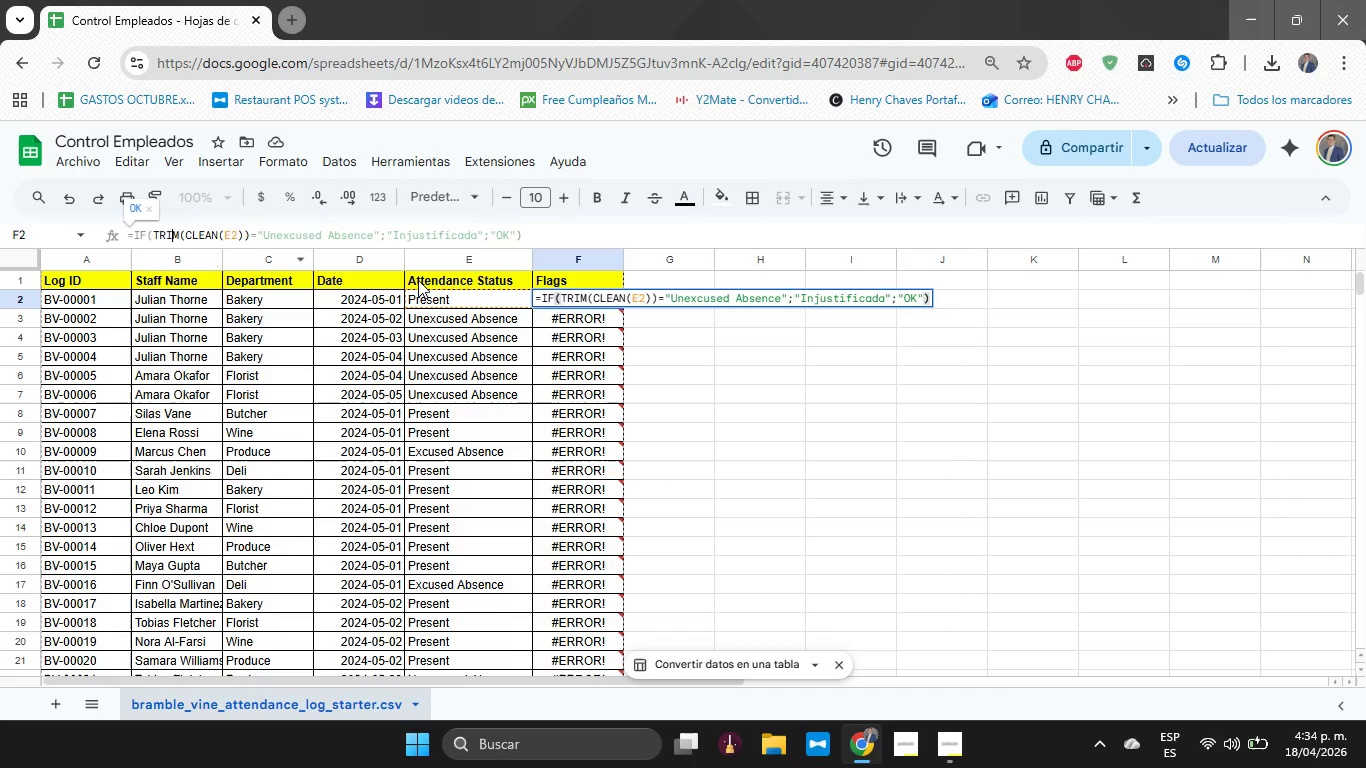 
wait(5.06)
 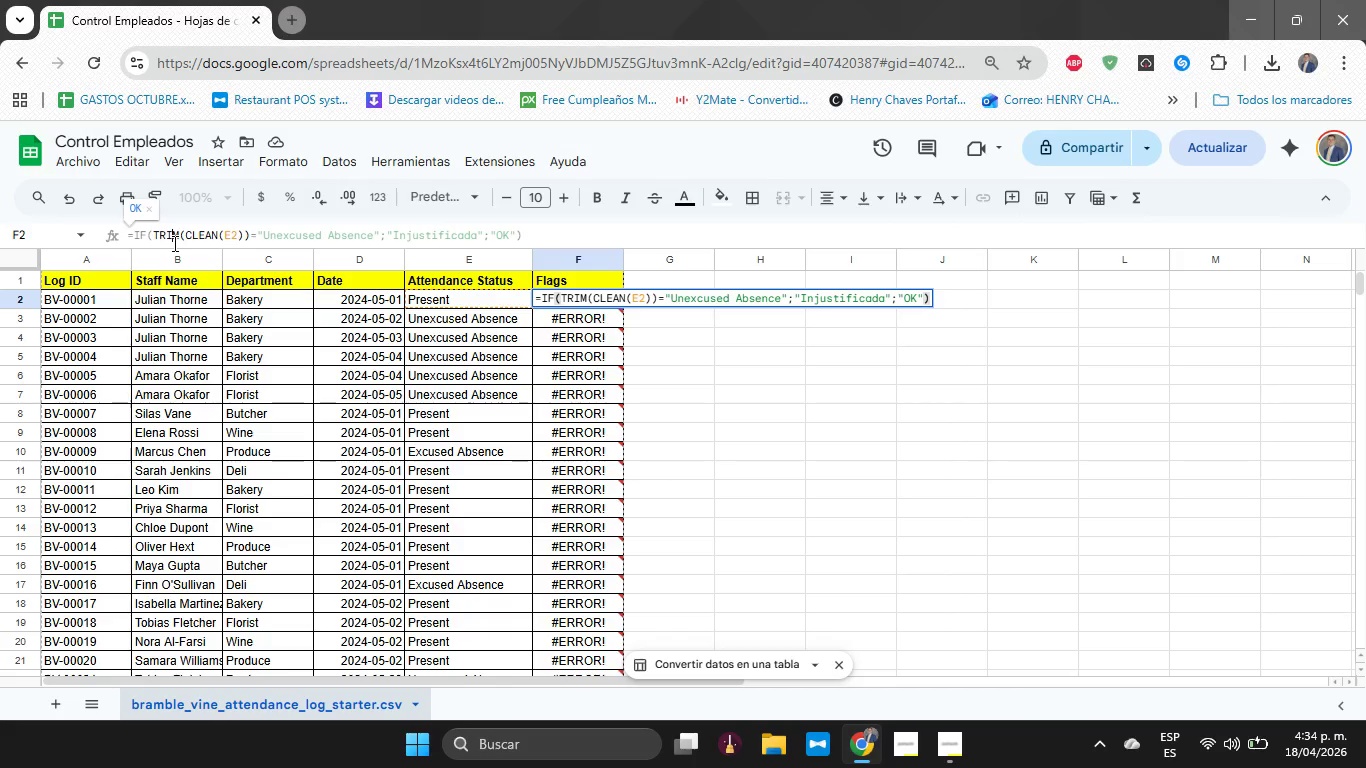 
key(ArrowRight)
 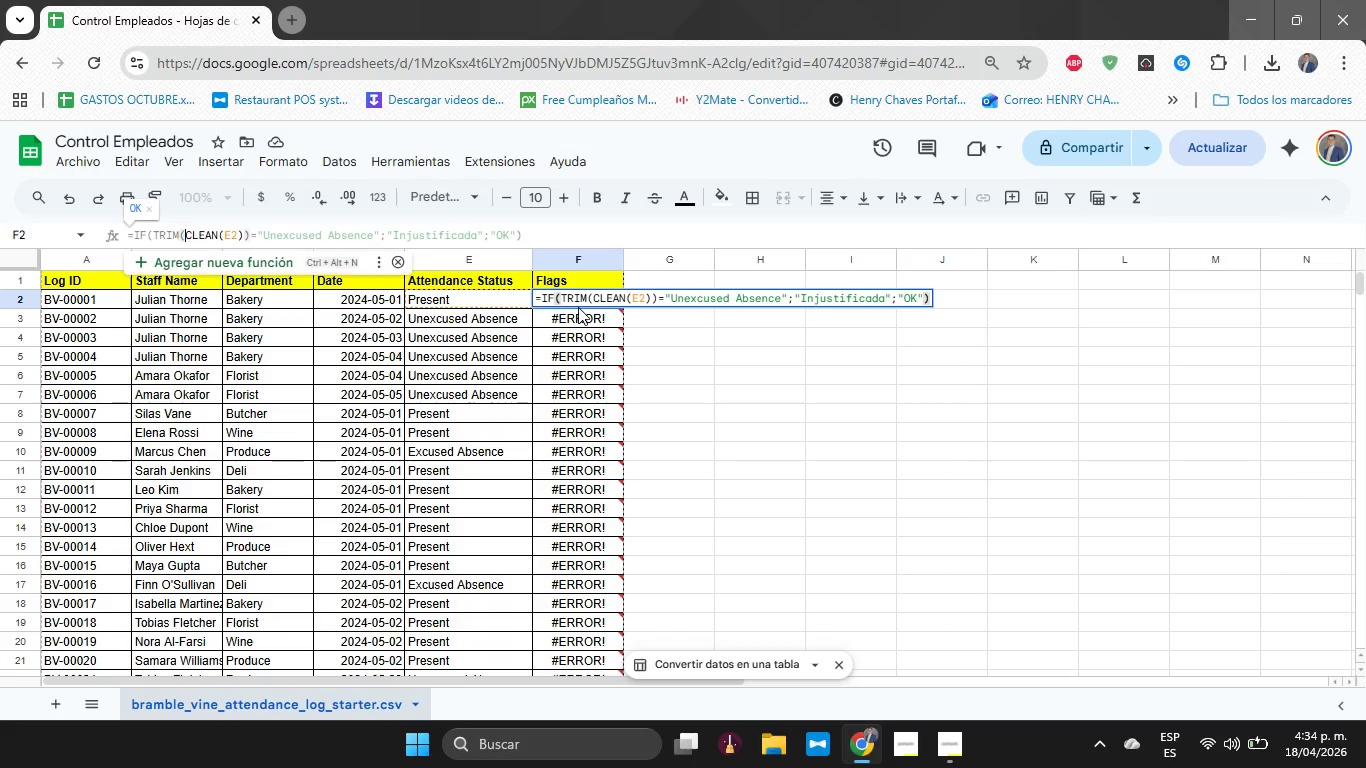 
key(ArrowRight)
 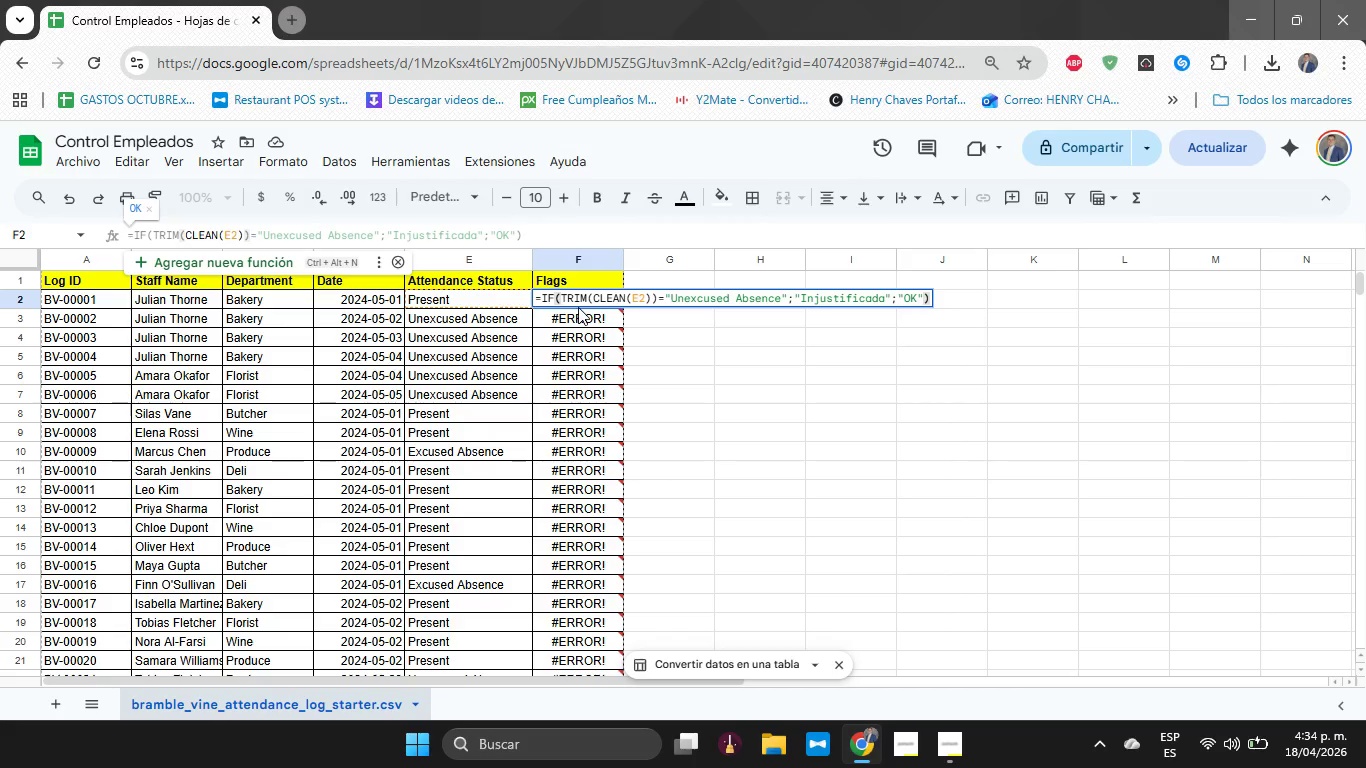 
key(ArrowRight)
 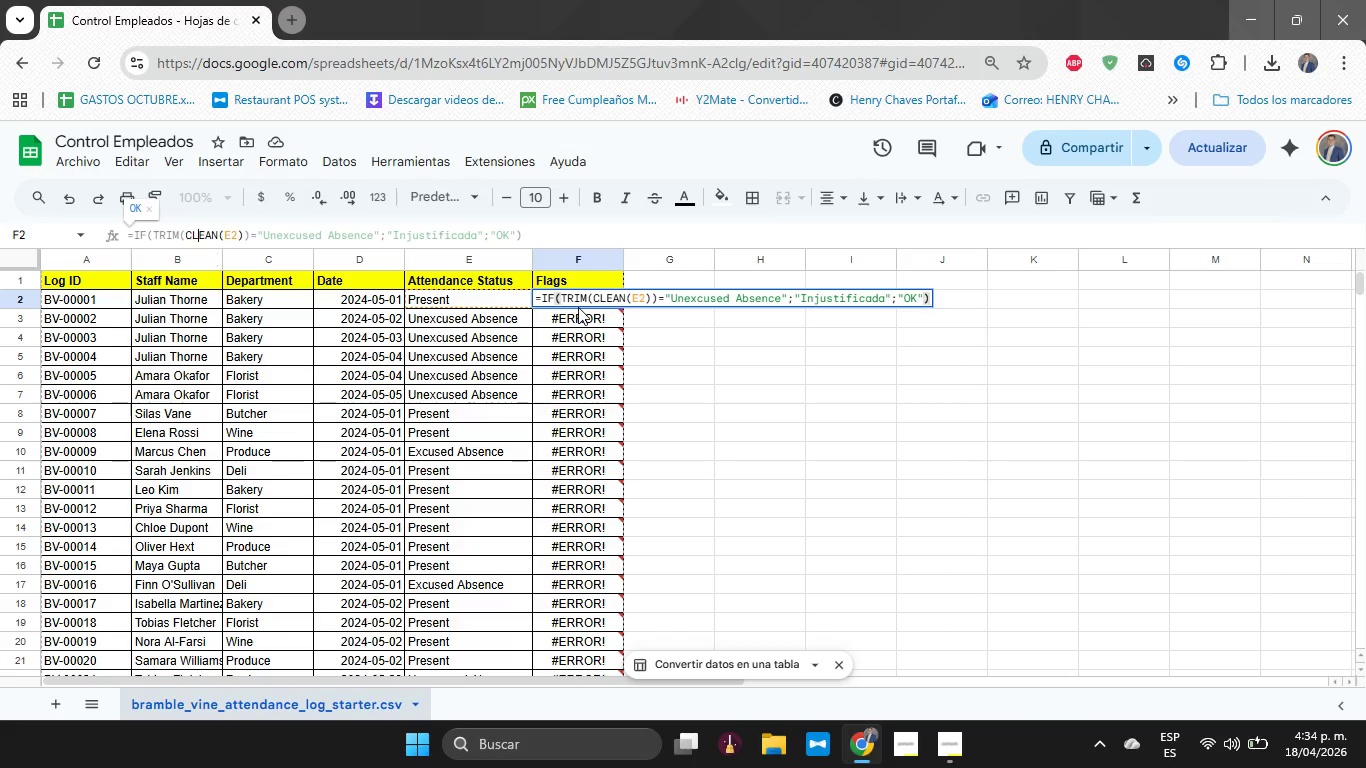 
key(ArrowRight)
 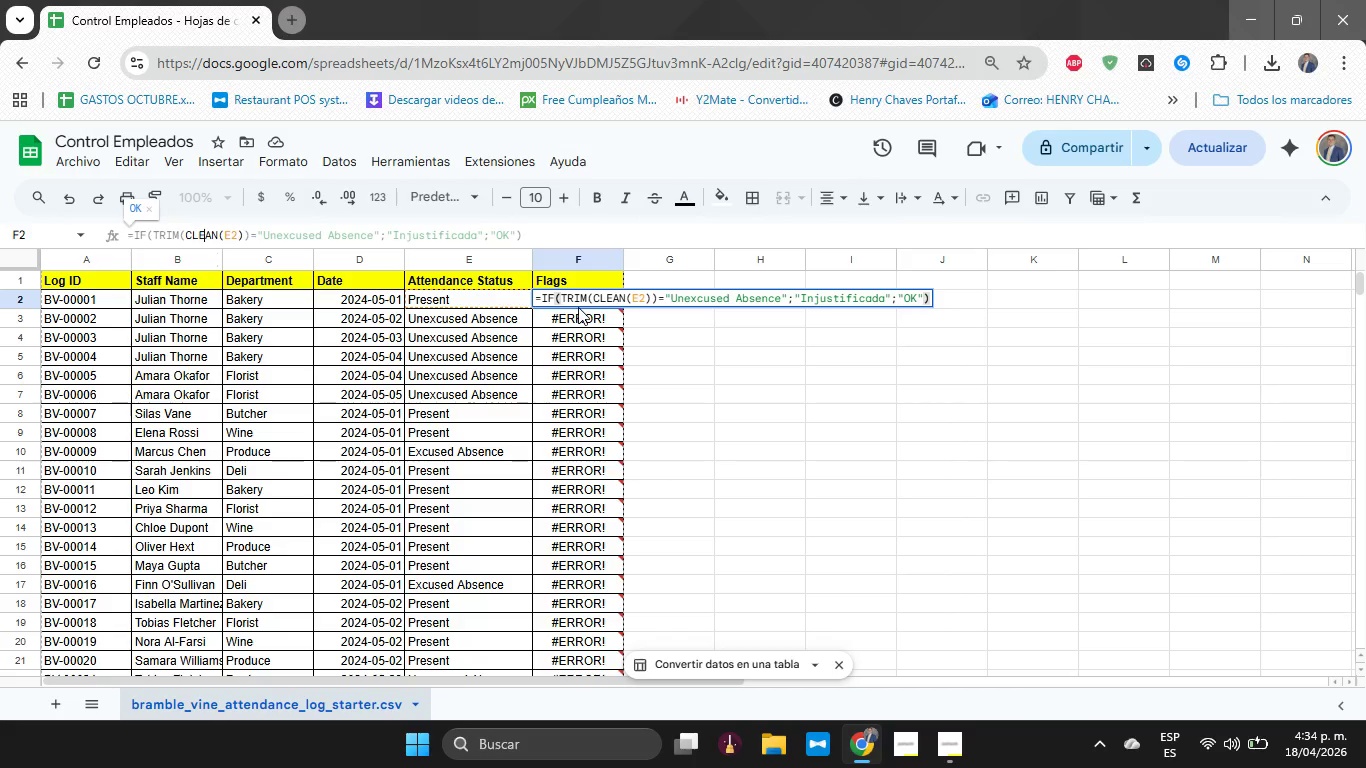 
key(ArrowRight)
 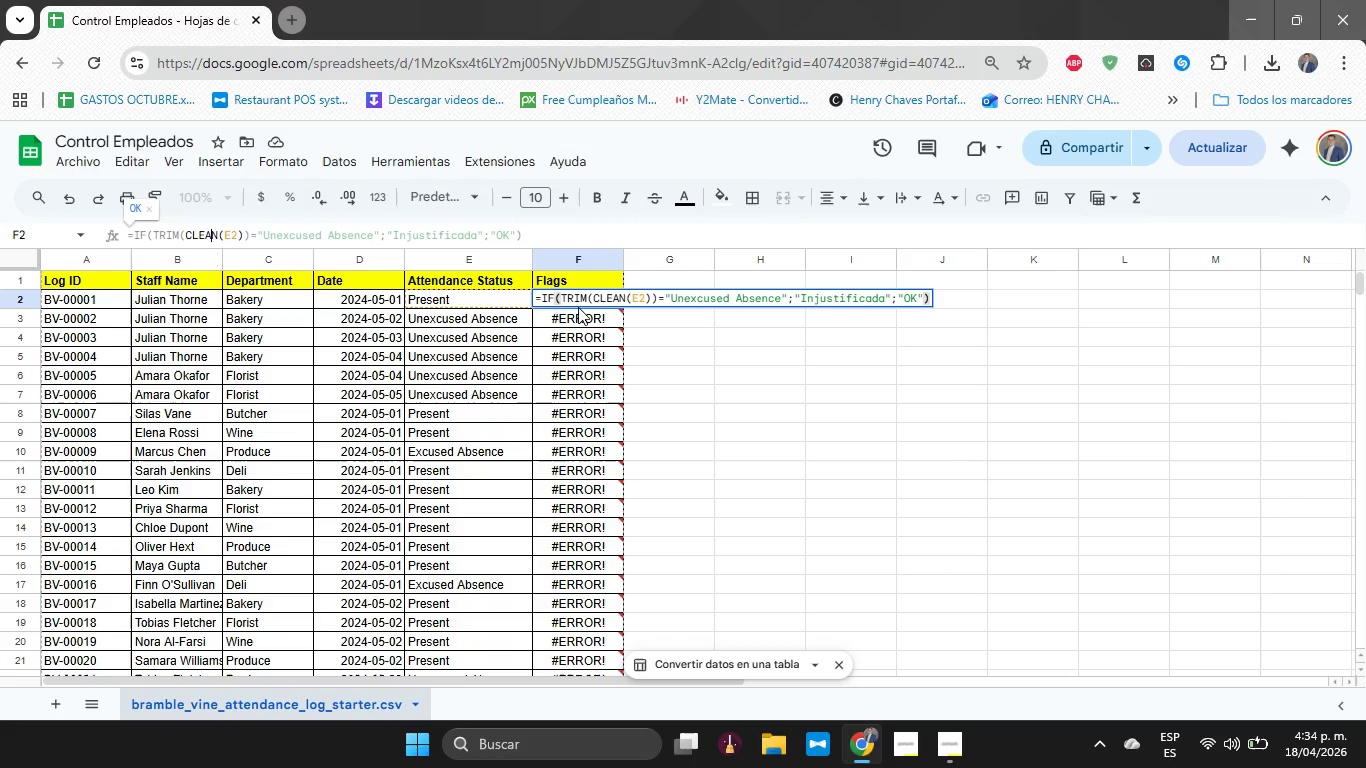 
key(ArrowRight)
 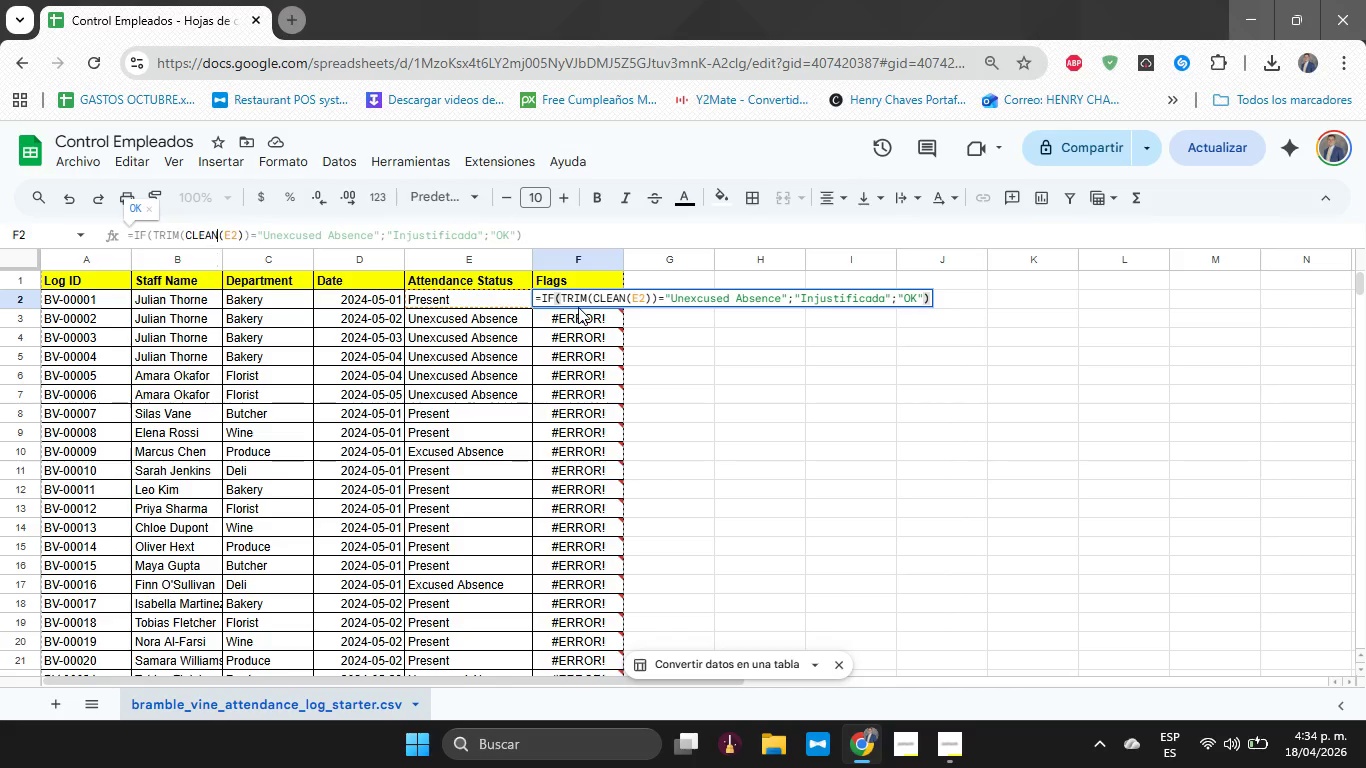 
key(ArrowRight)
 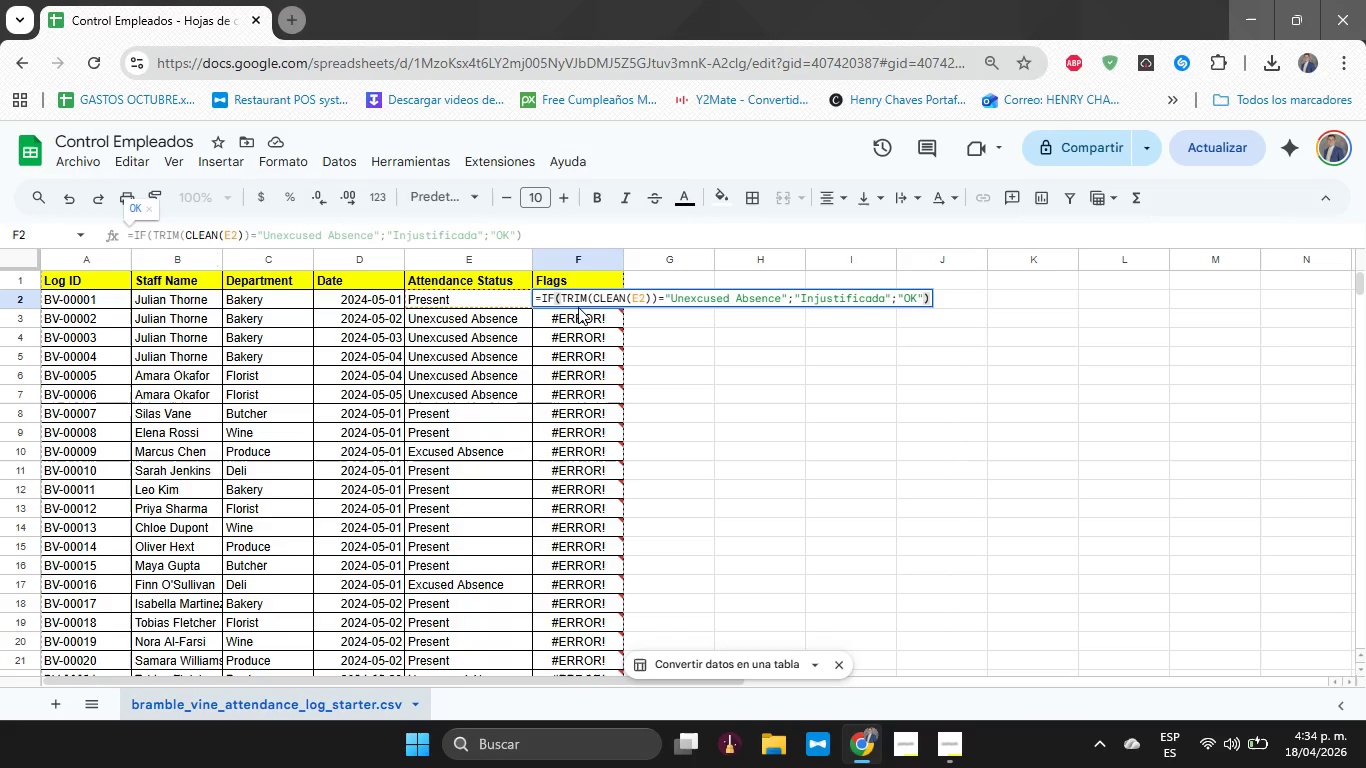 
key(Backspace)
 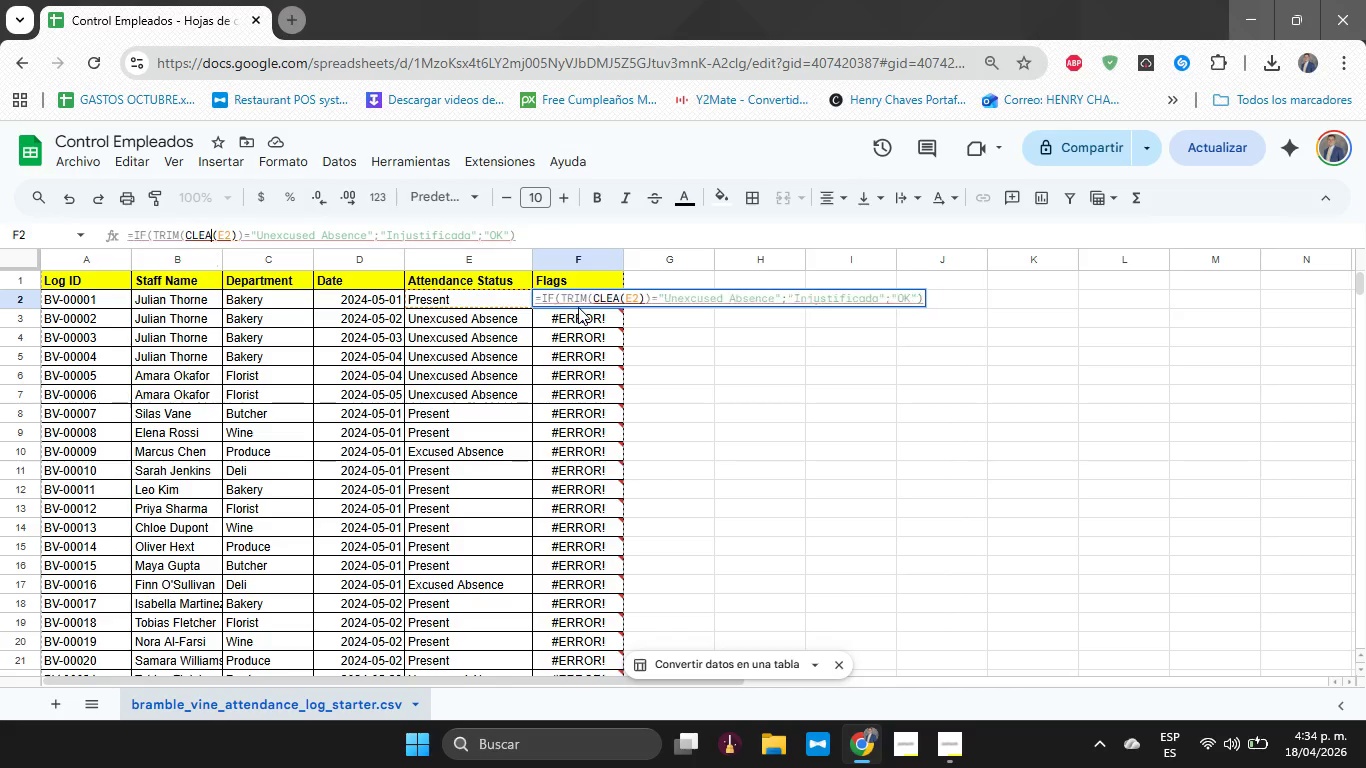 
key(Backspace)
 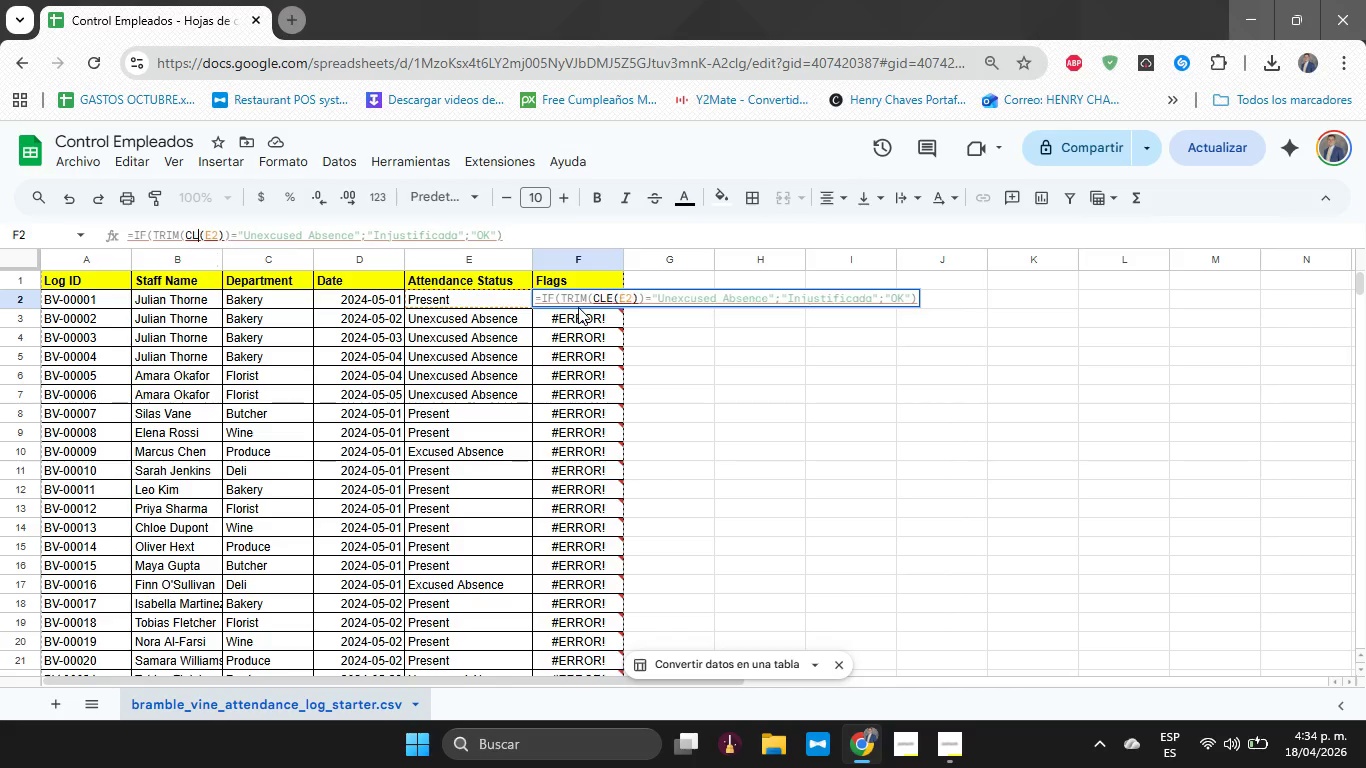 
key(Backspace)
 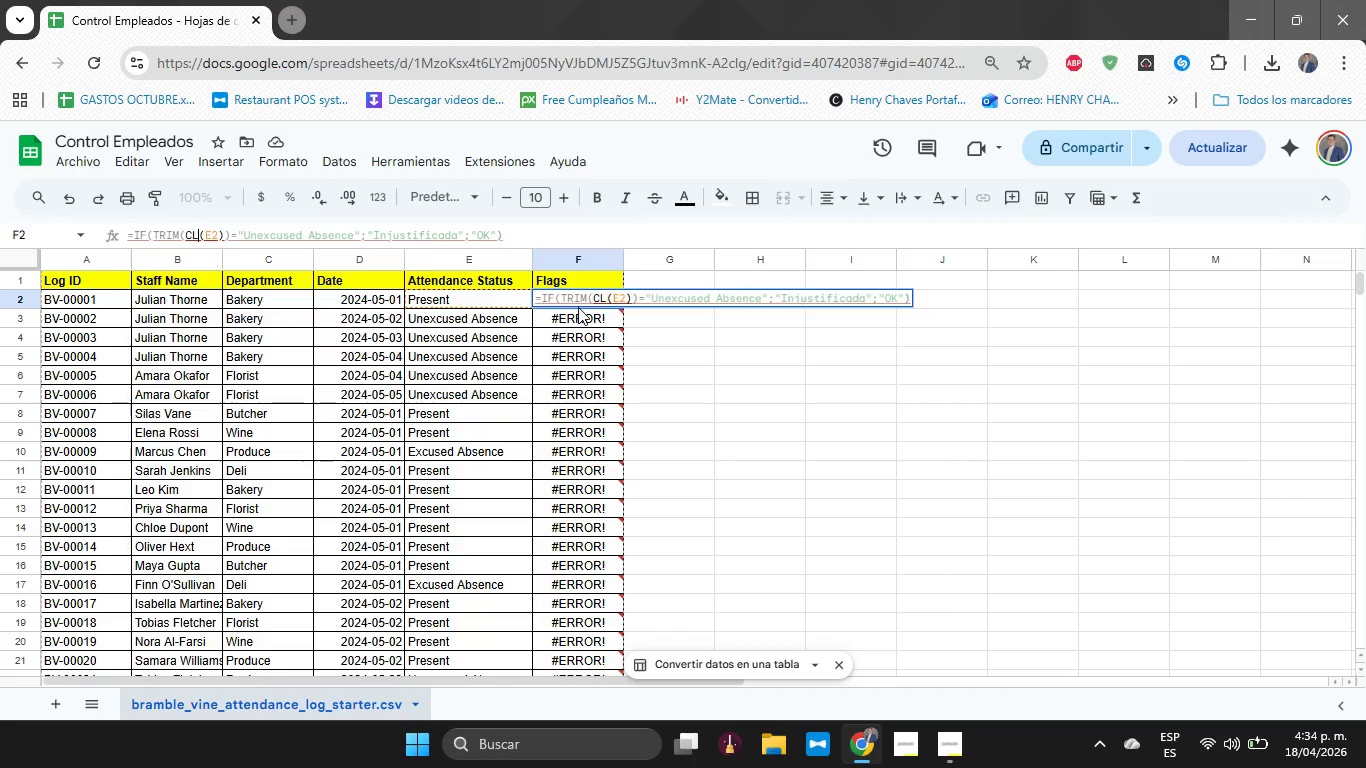 
key(Backspace)
 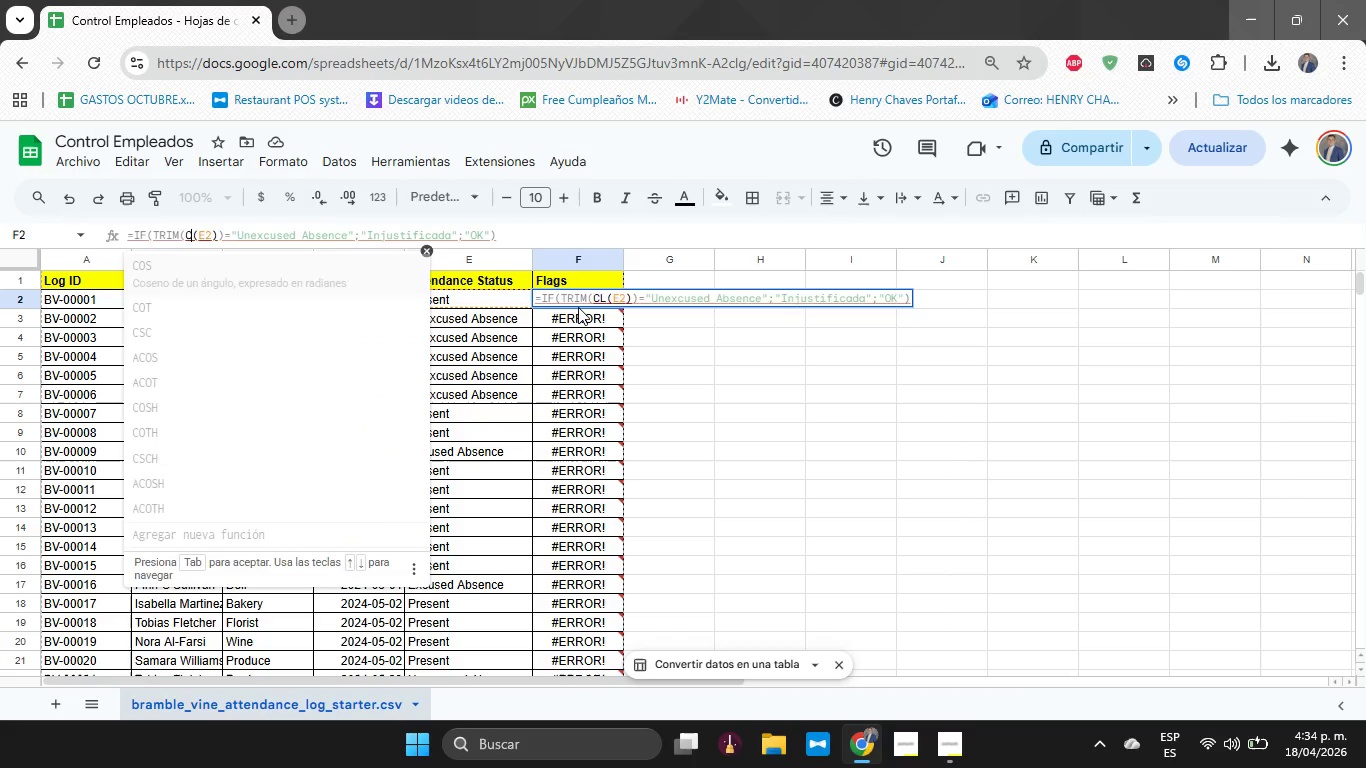 
key(Backspace)
 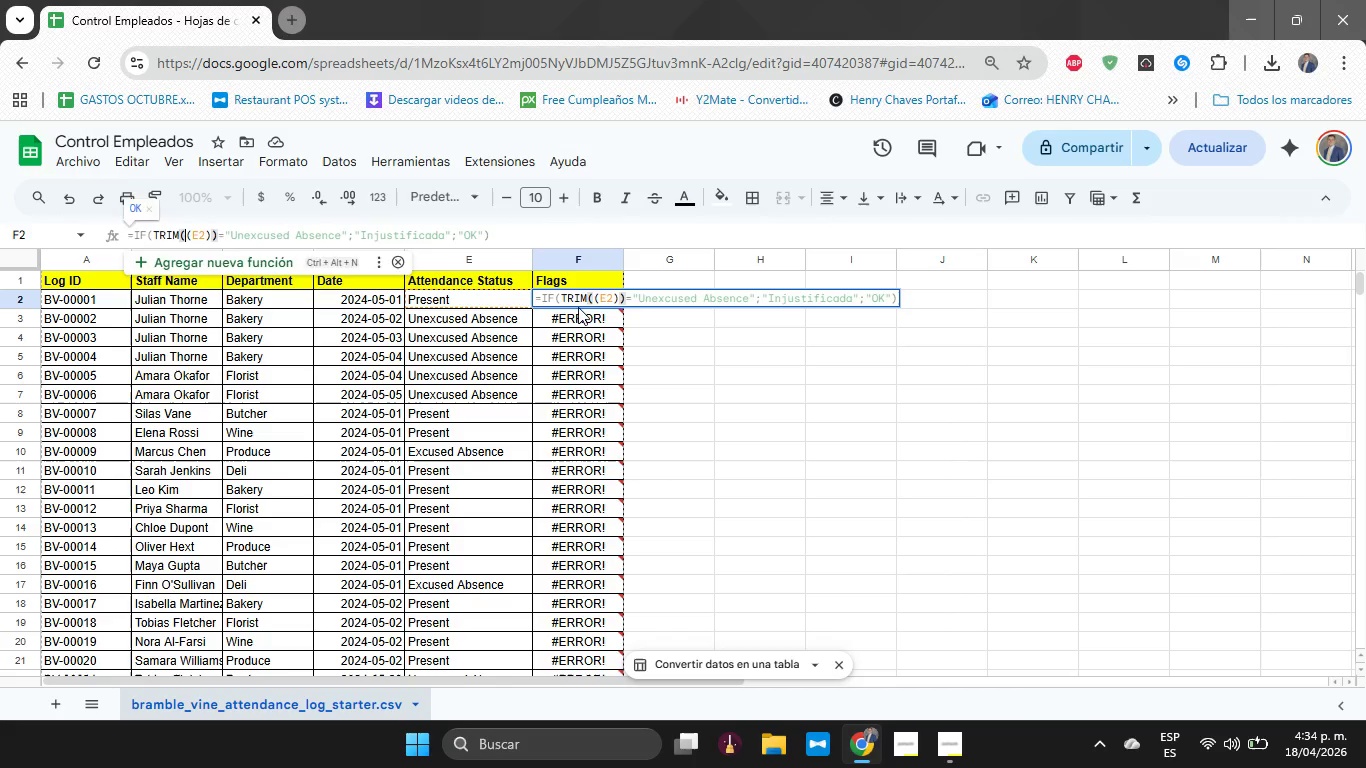 
key(Backspace)
 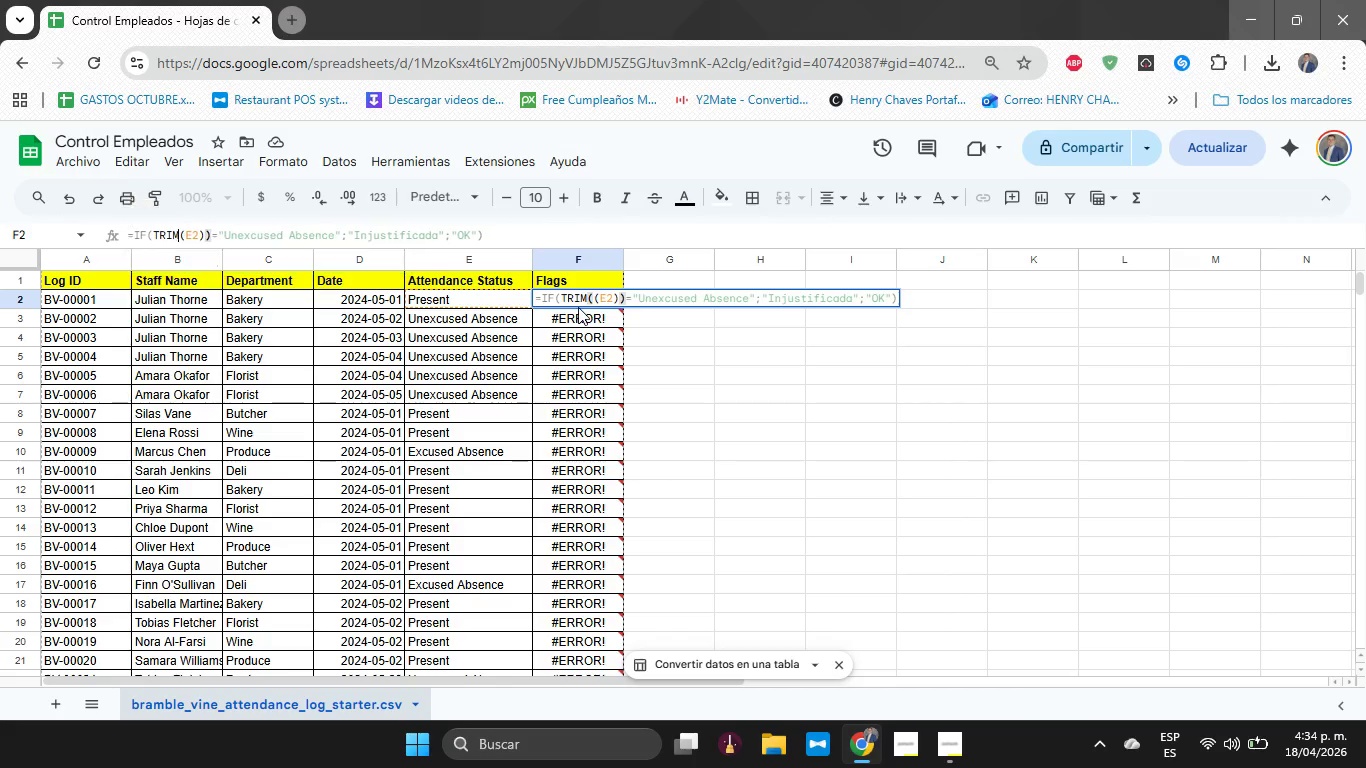 
key(Backspace)
 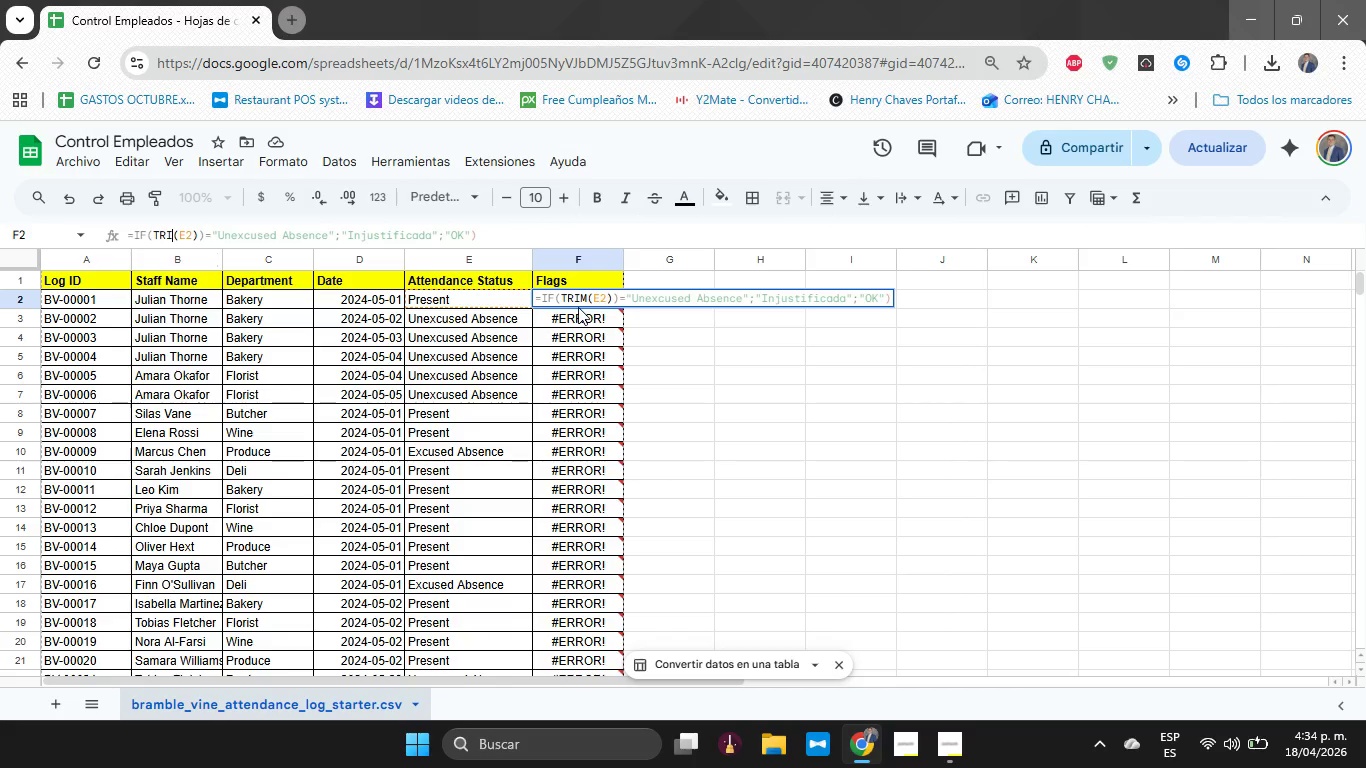 
key(Backspace)
 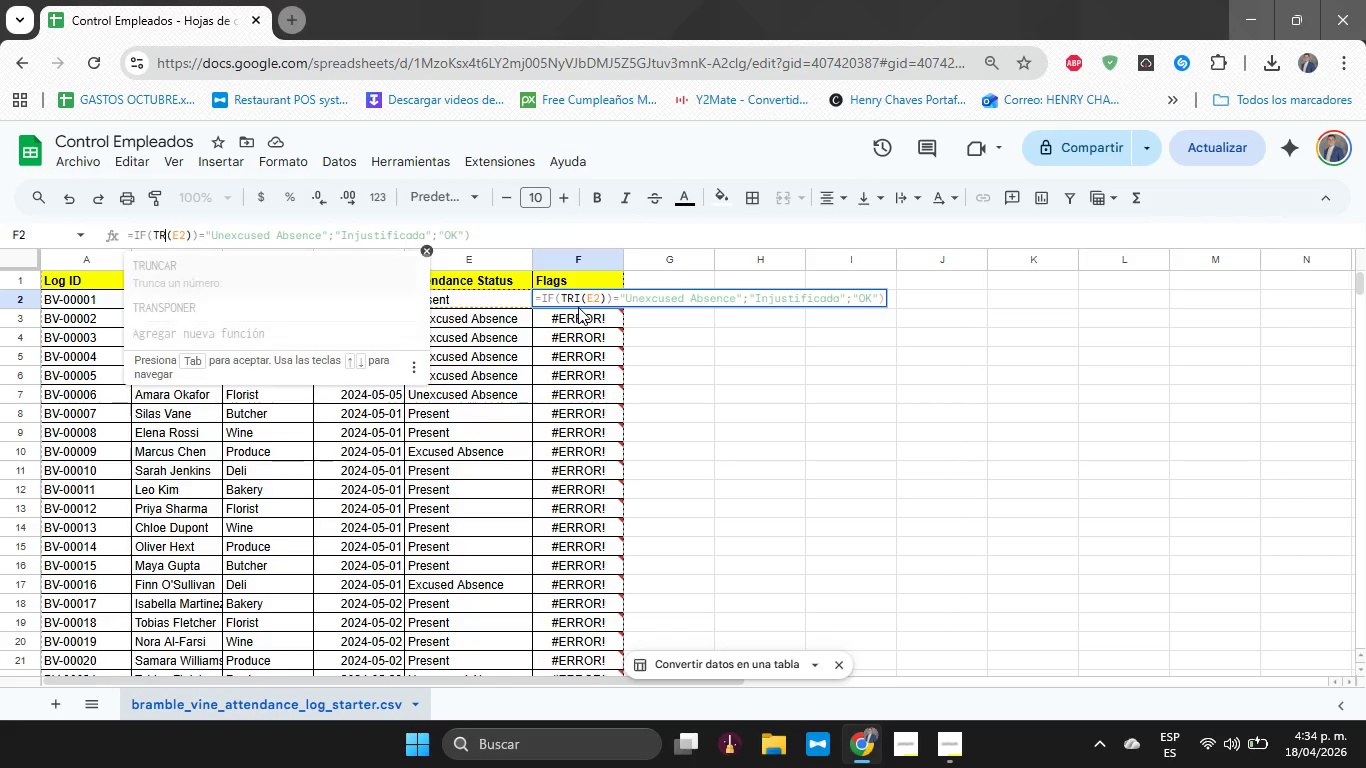 
key(Backspace)
 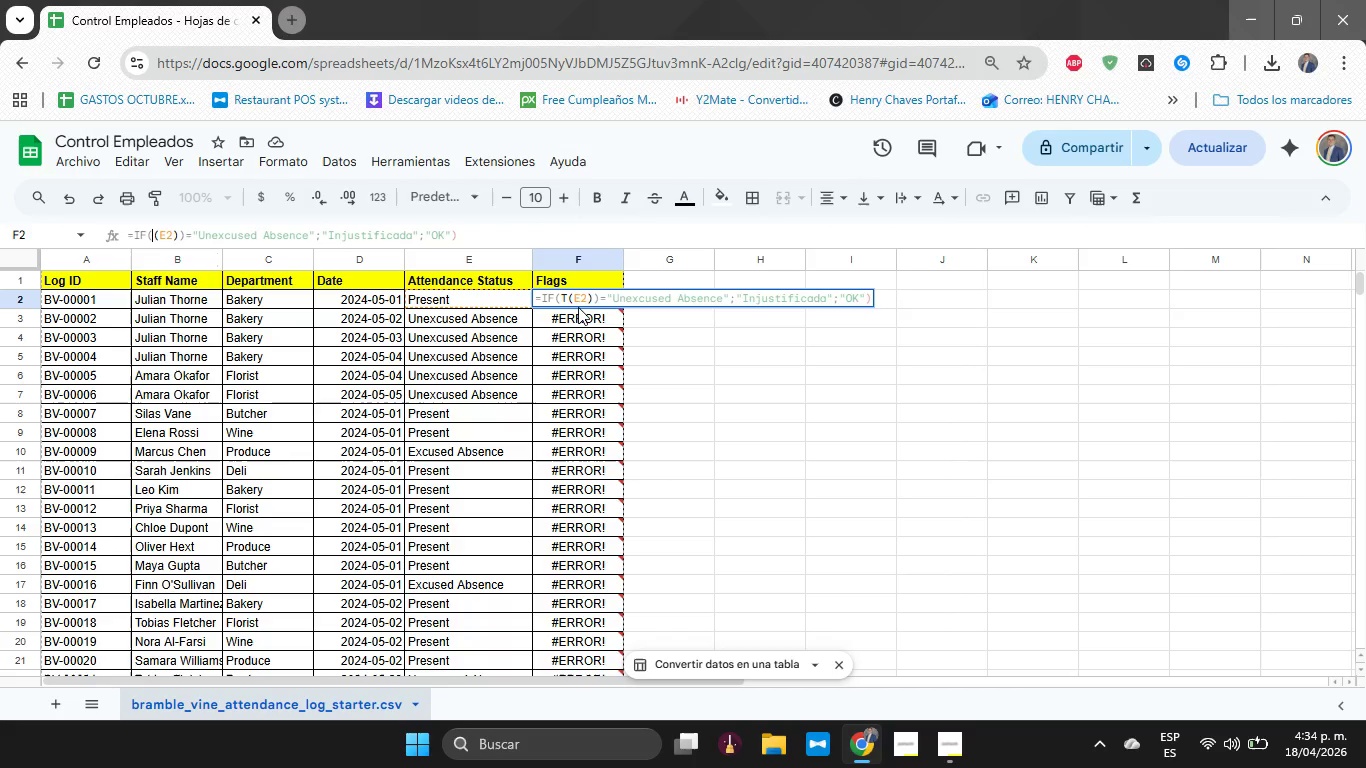 
key(Backspace)
 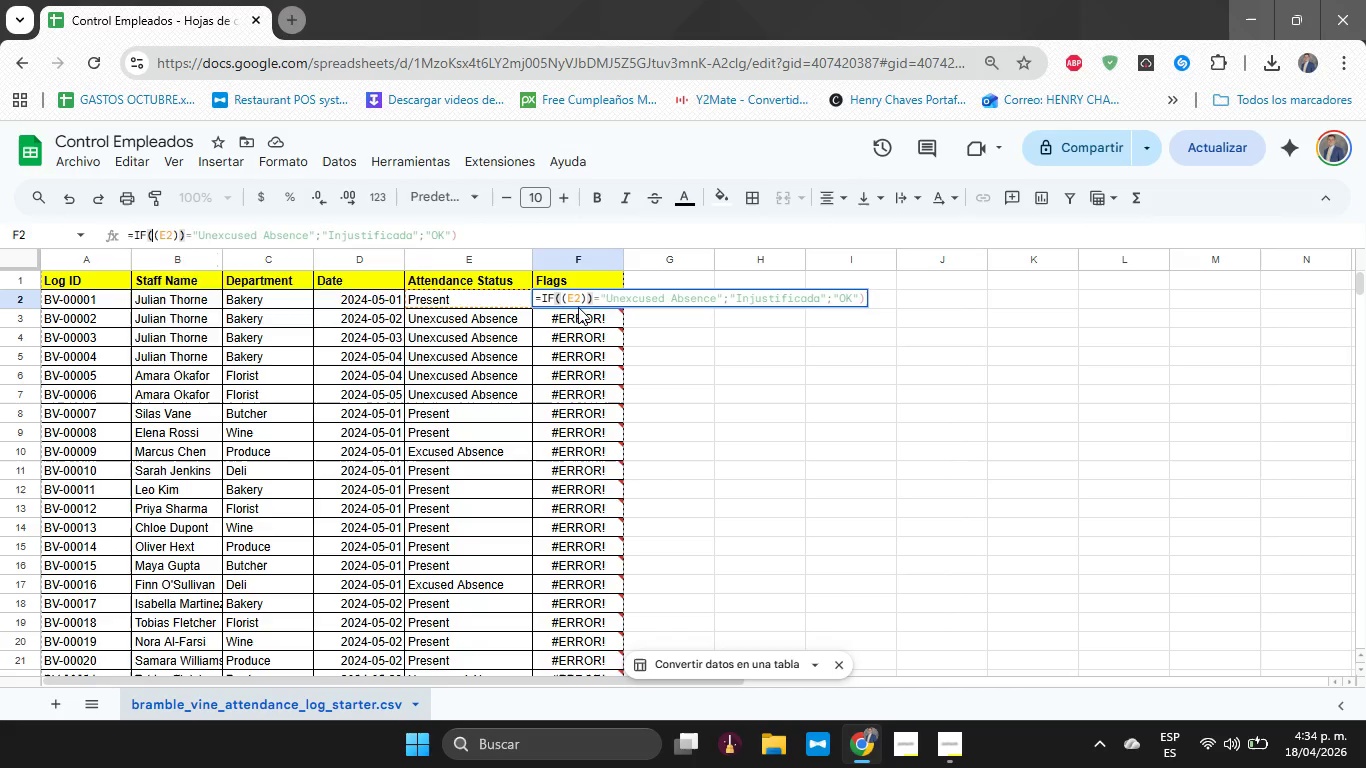 
key(Backspace)
 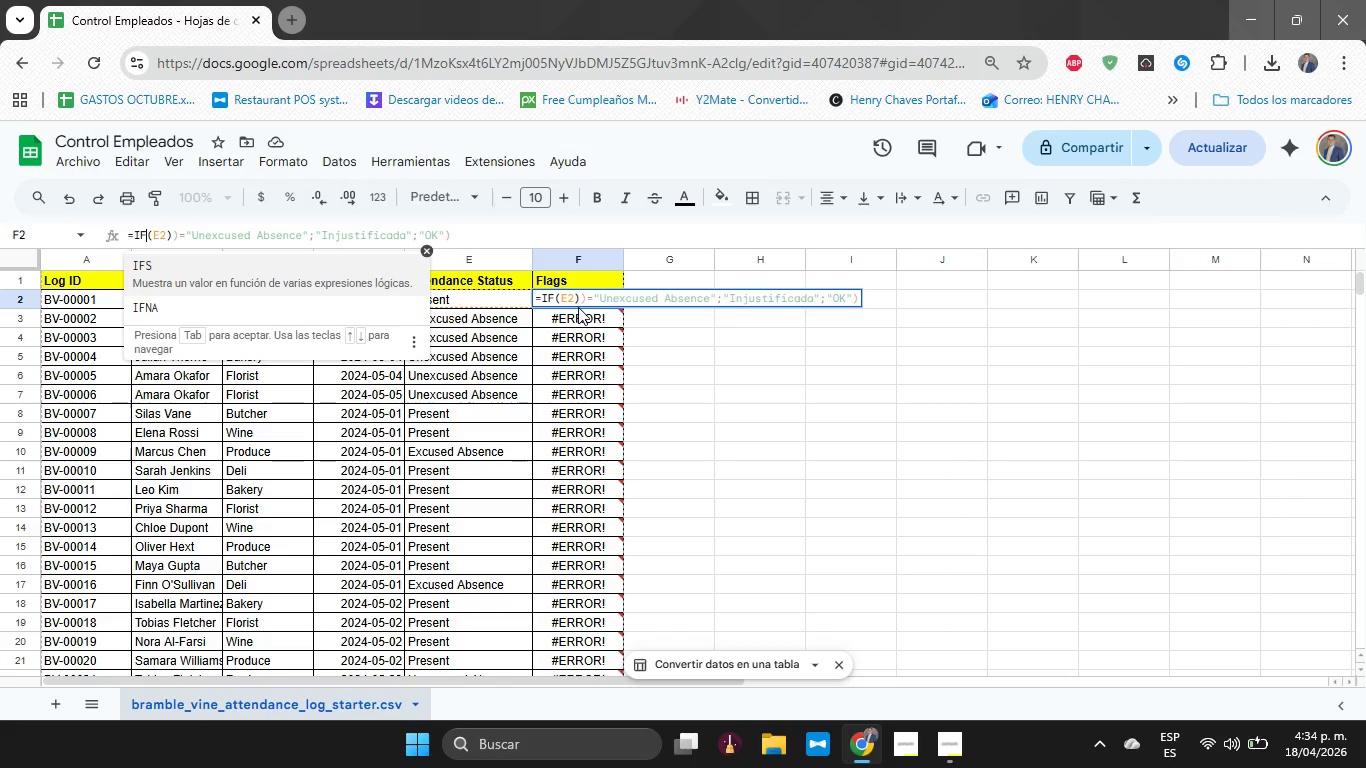 
key(ArrowRight)
 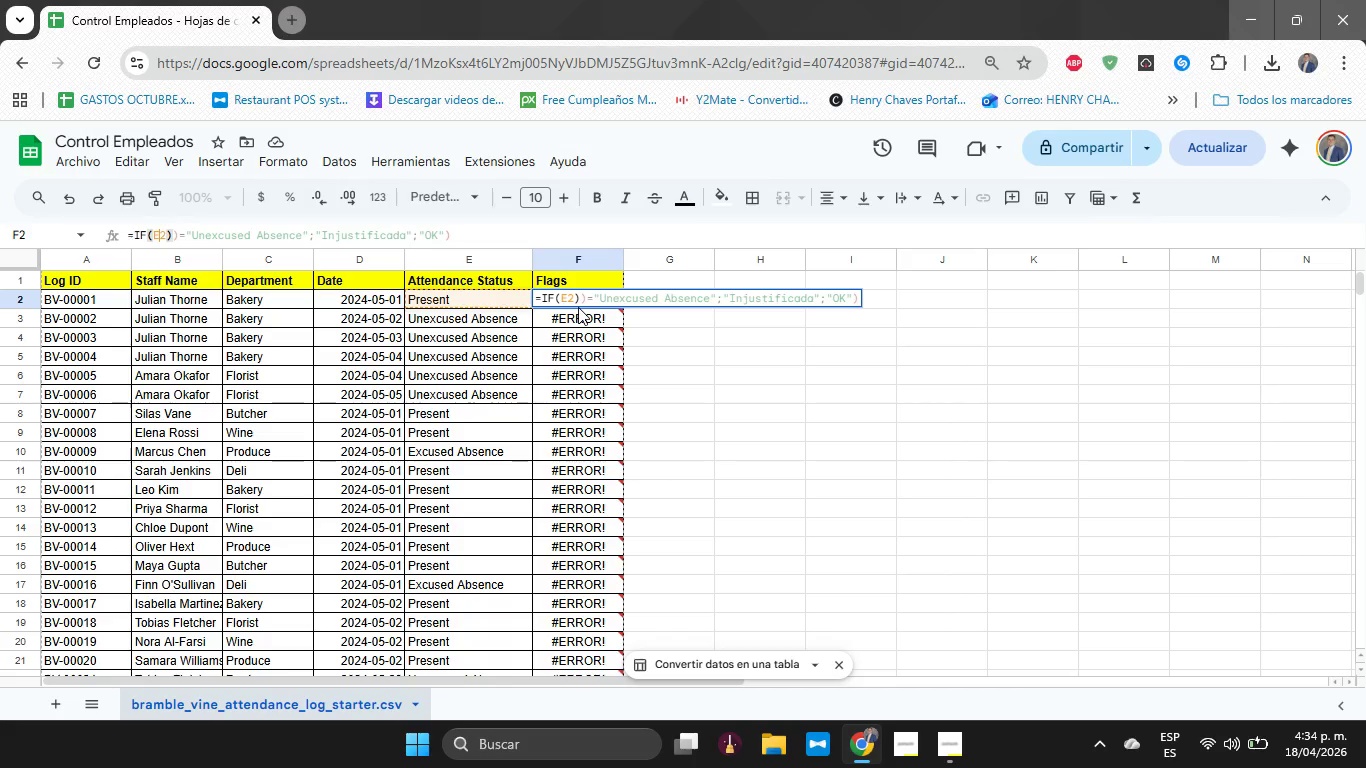 
key(ArrowRight)
 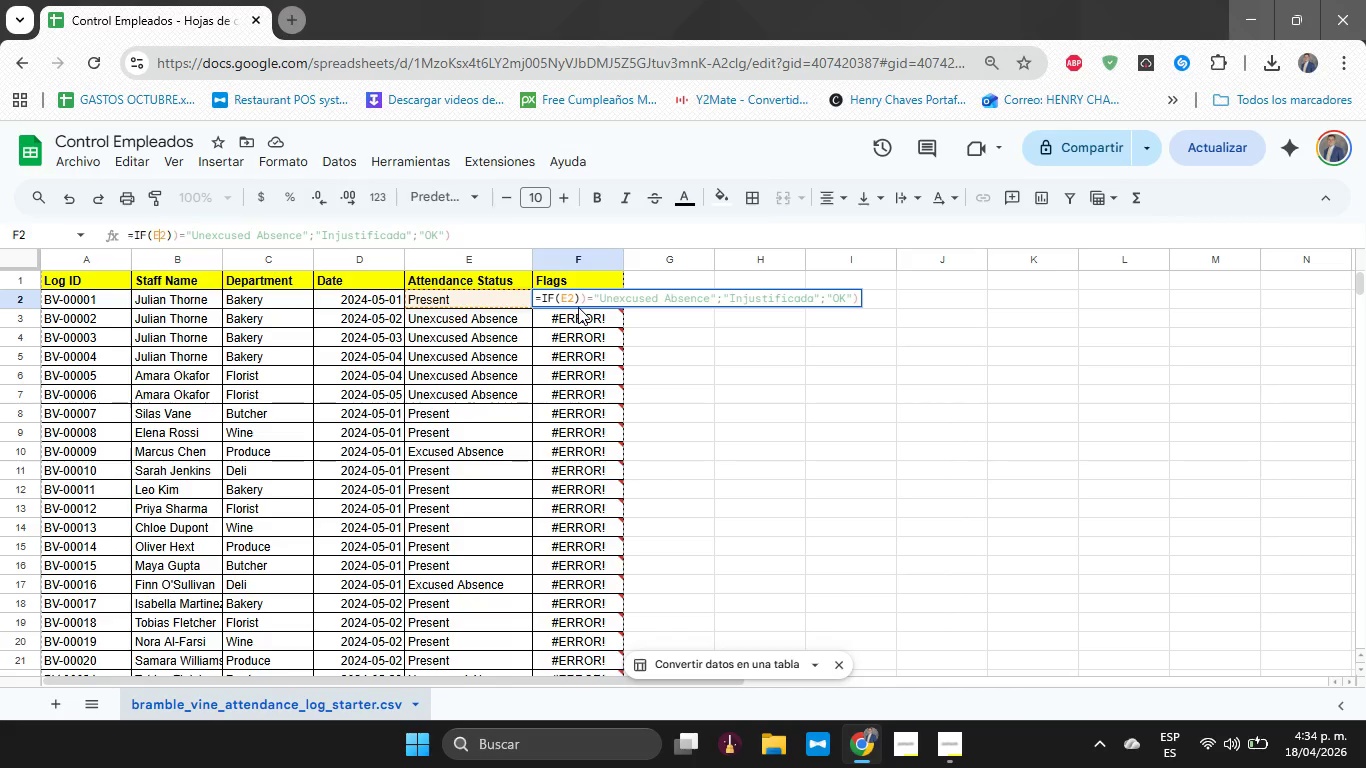 
key(ArrowRight)
 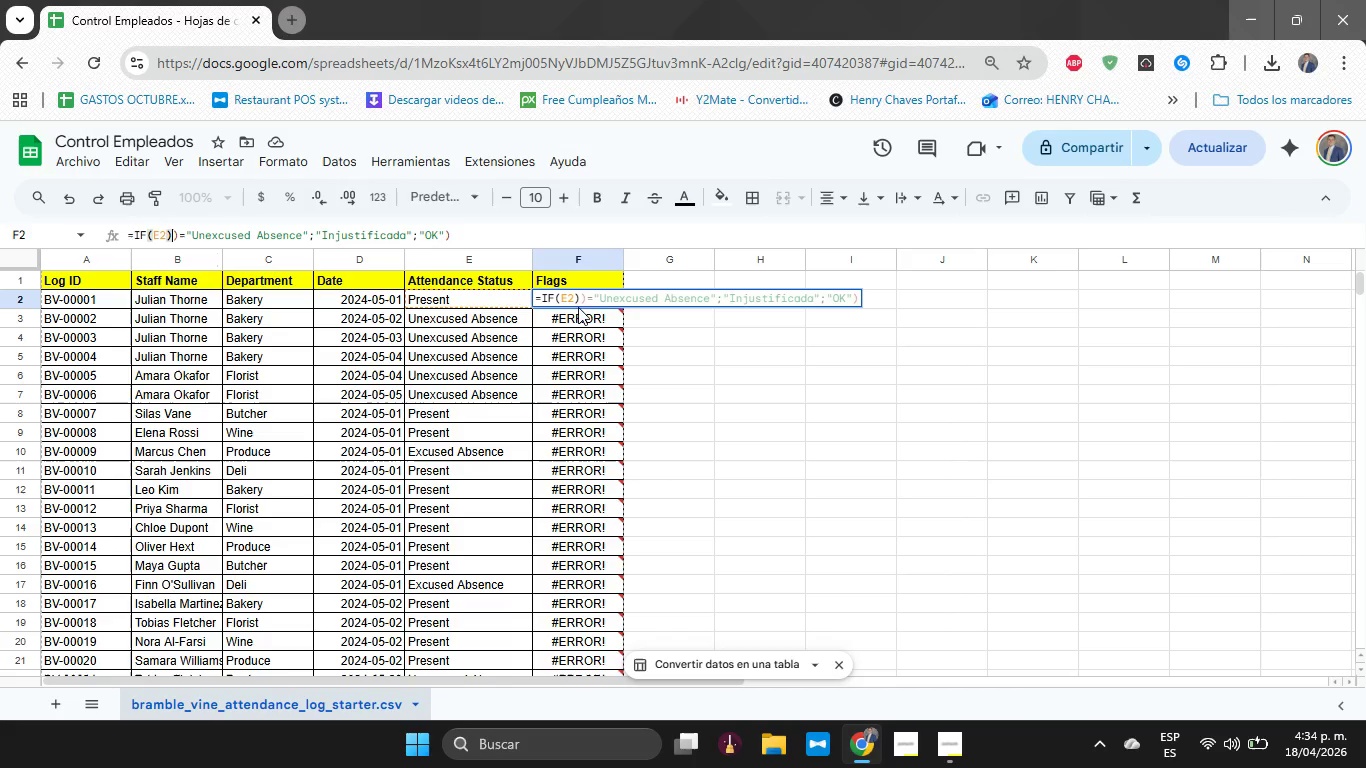 
key(ArrowRight)
 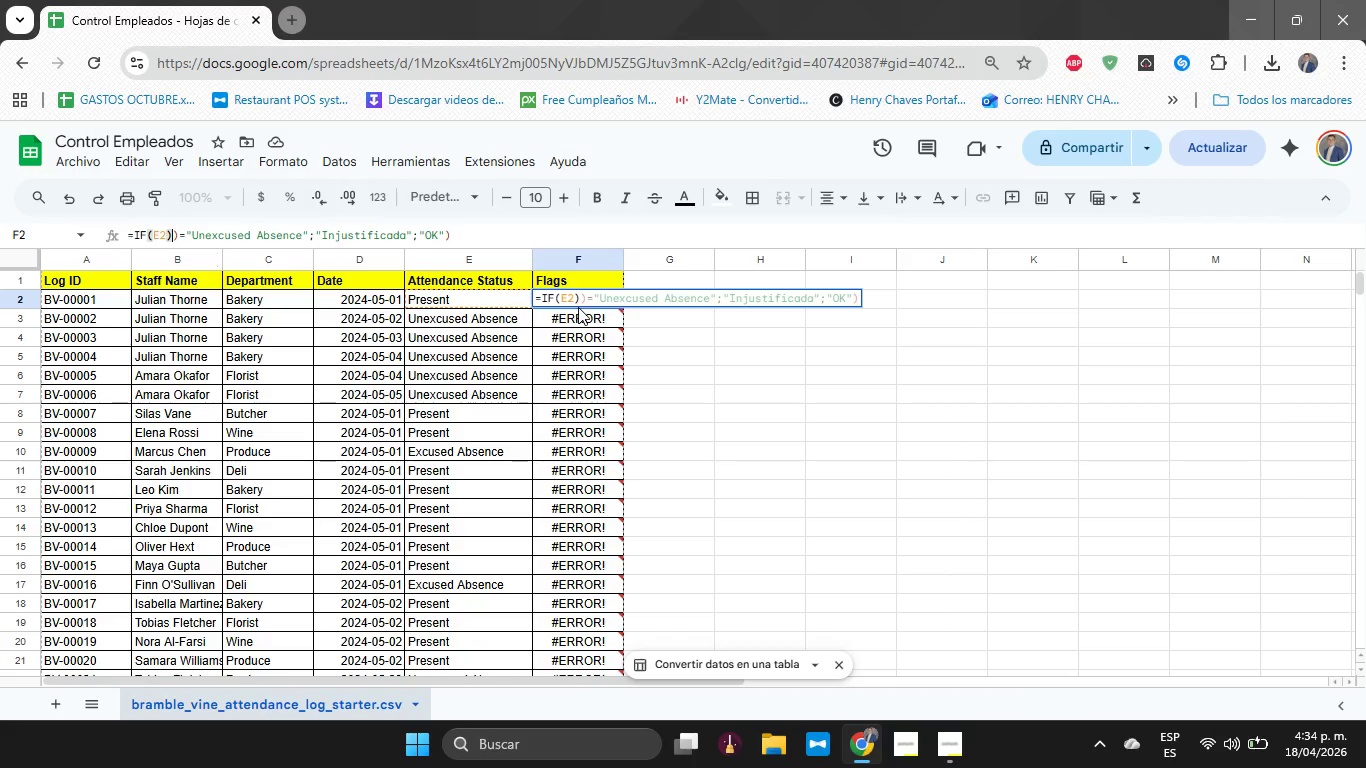 
key(Backspace)
 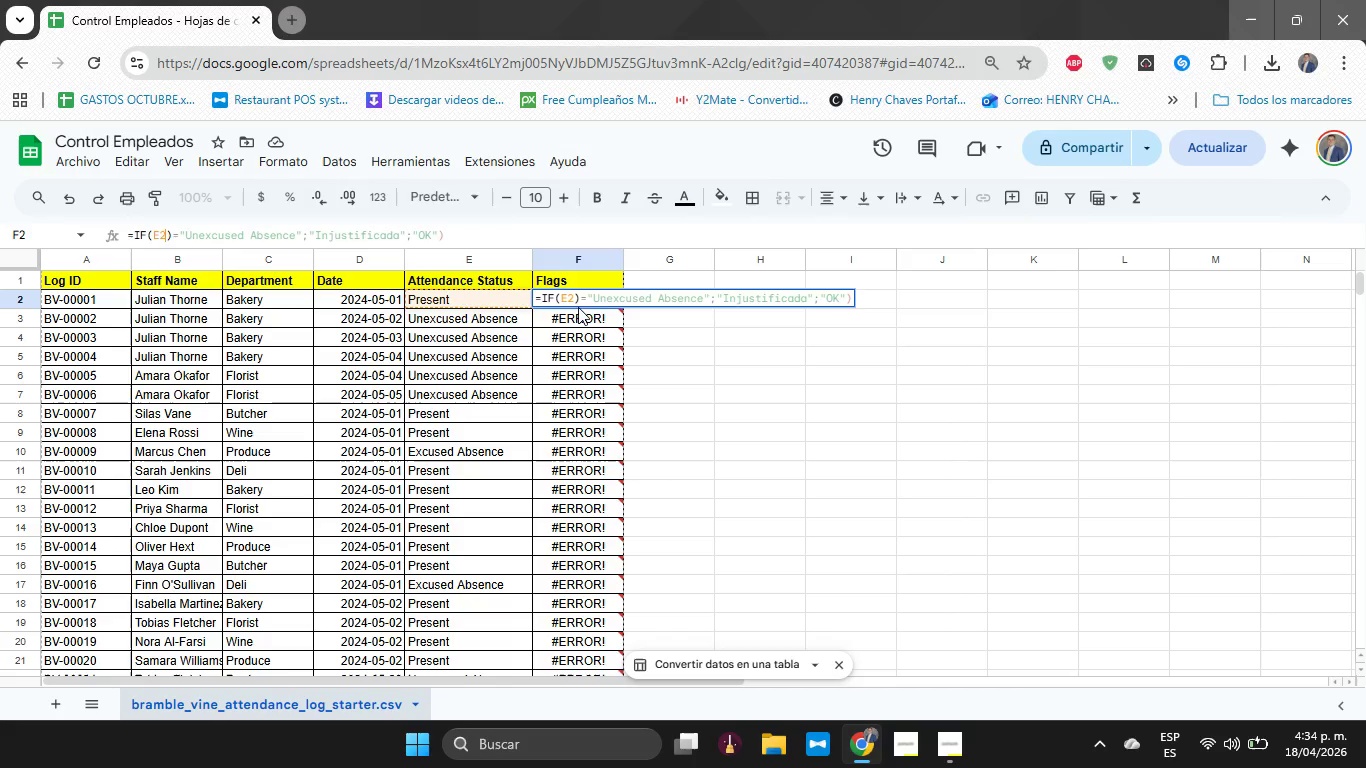 
key(ArrowRight)
 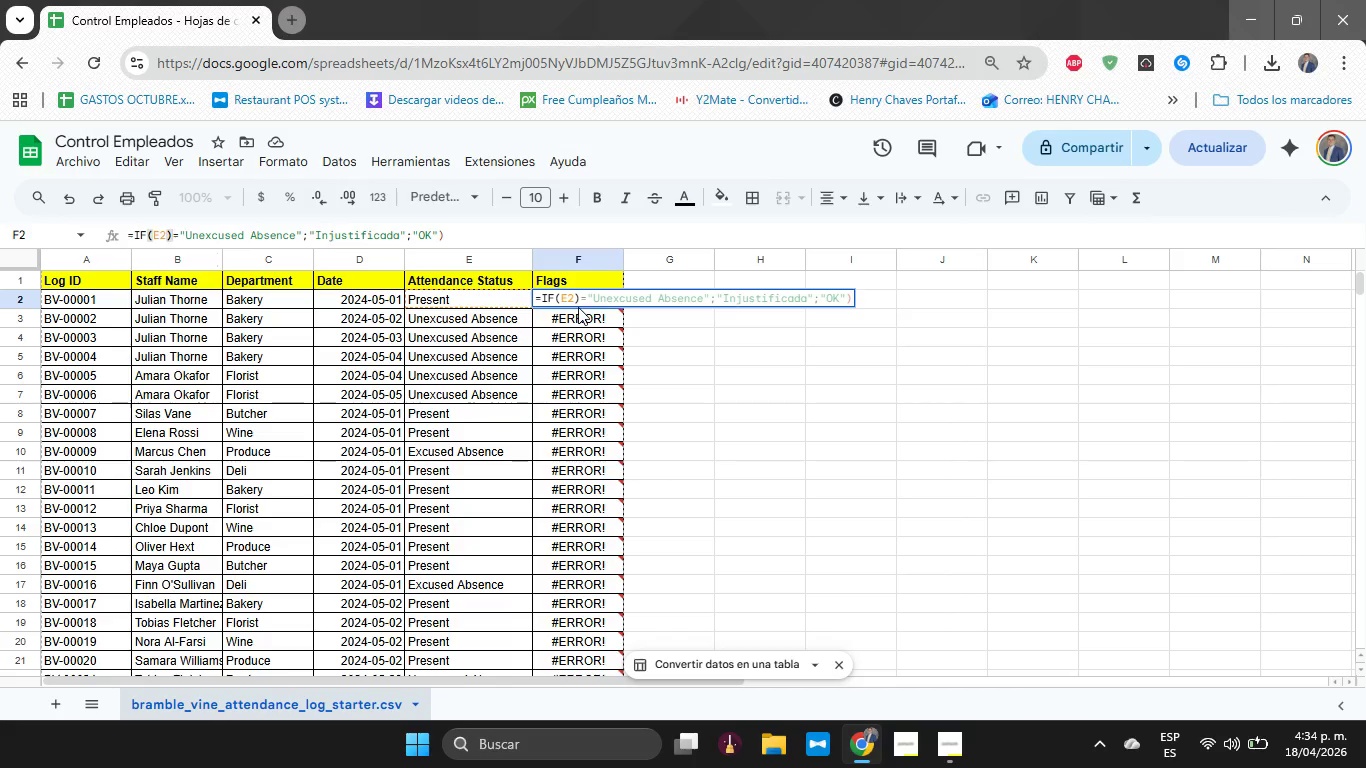 
key(ArrowRight)
 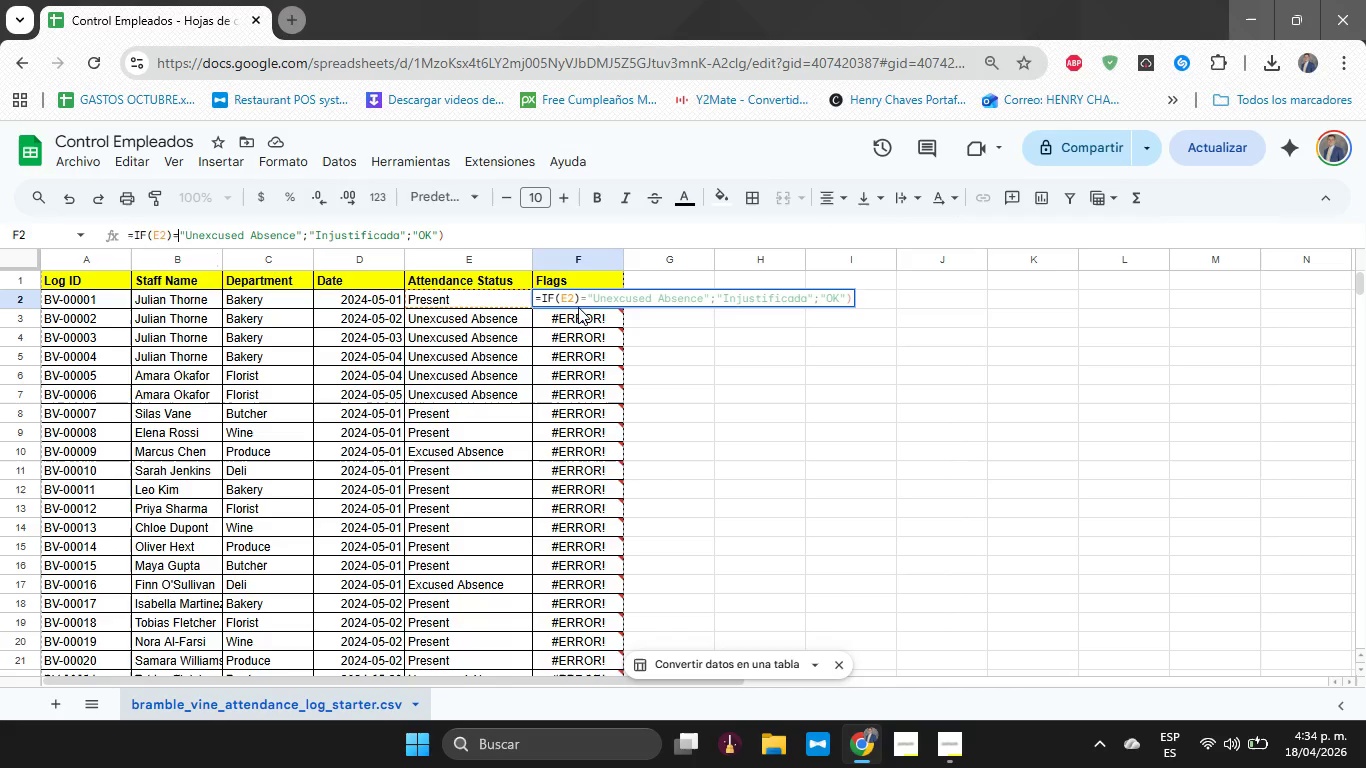 
key(ArrowLeft)
 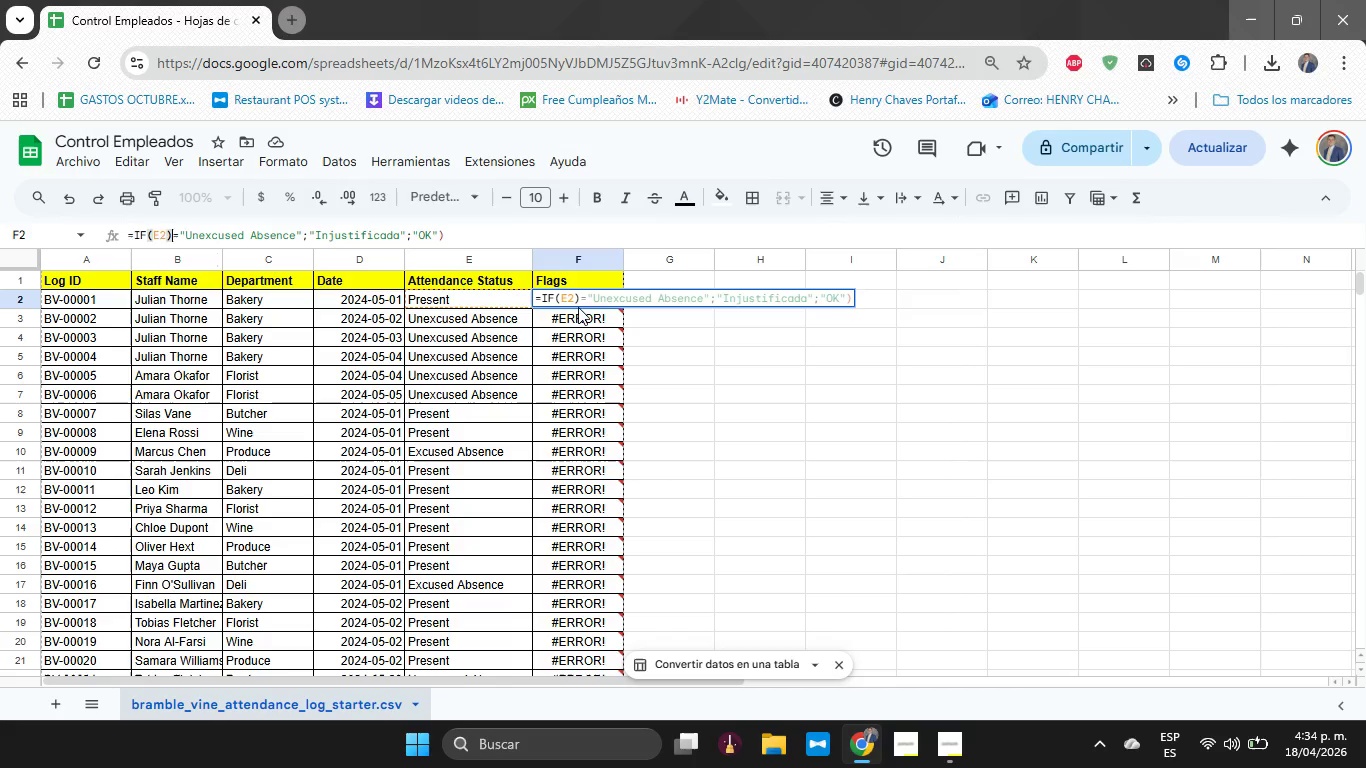 
key(Backspace)
 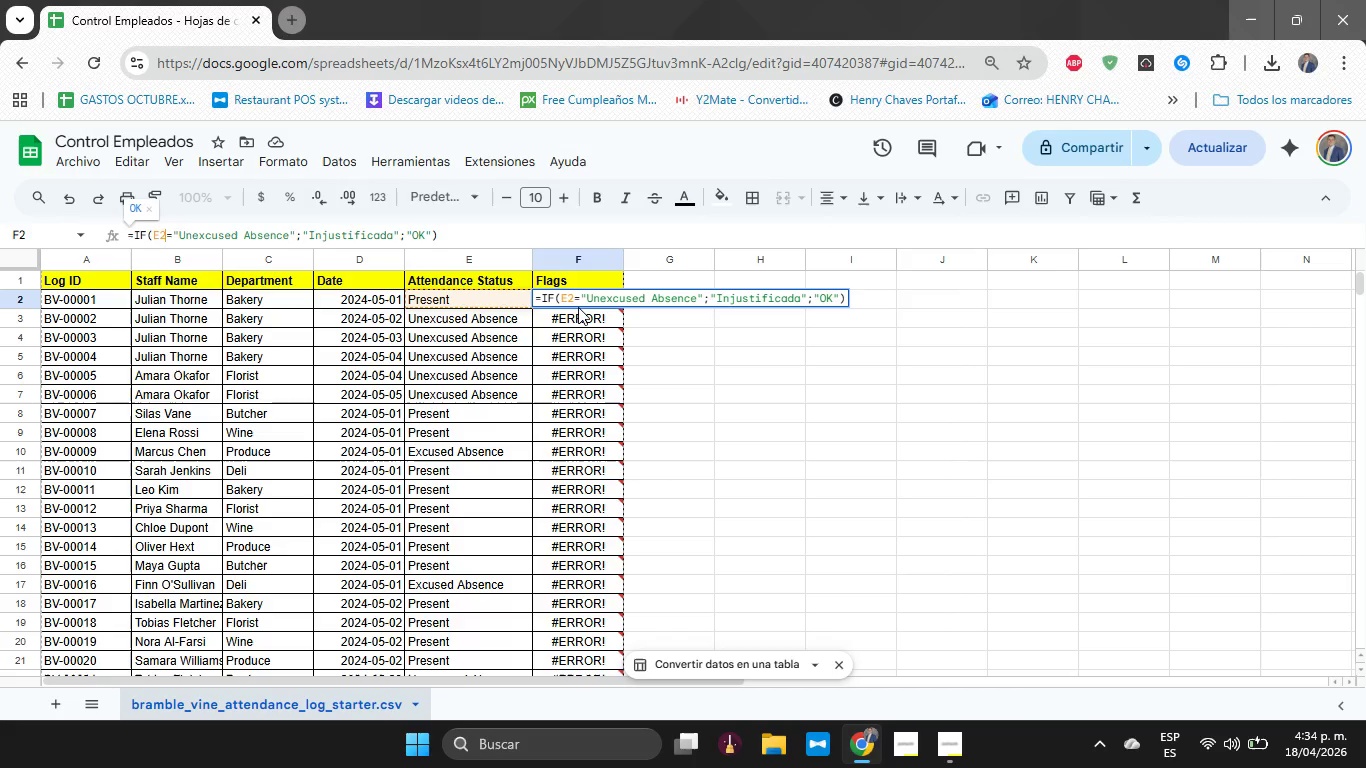 
key(Shift+ShiftRight)
 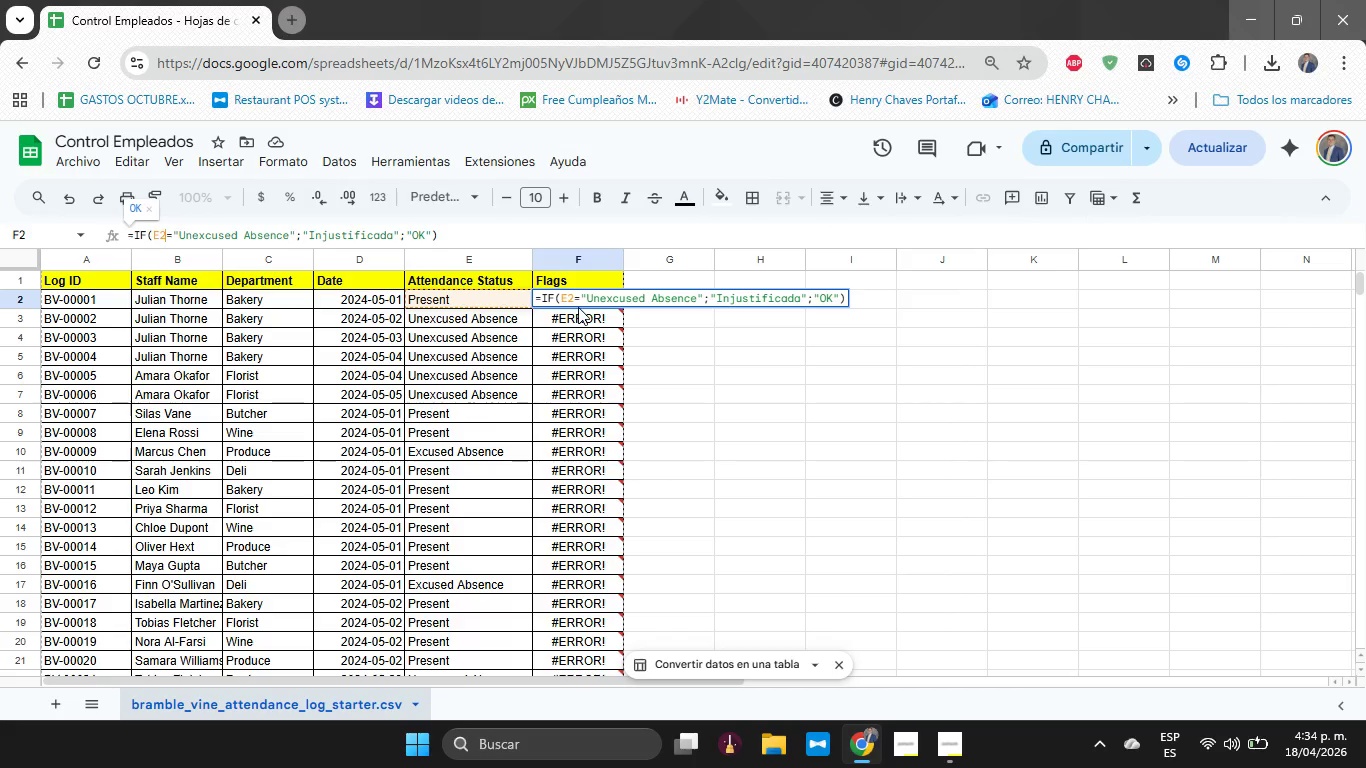 
key(ArrowRight)
 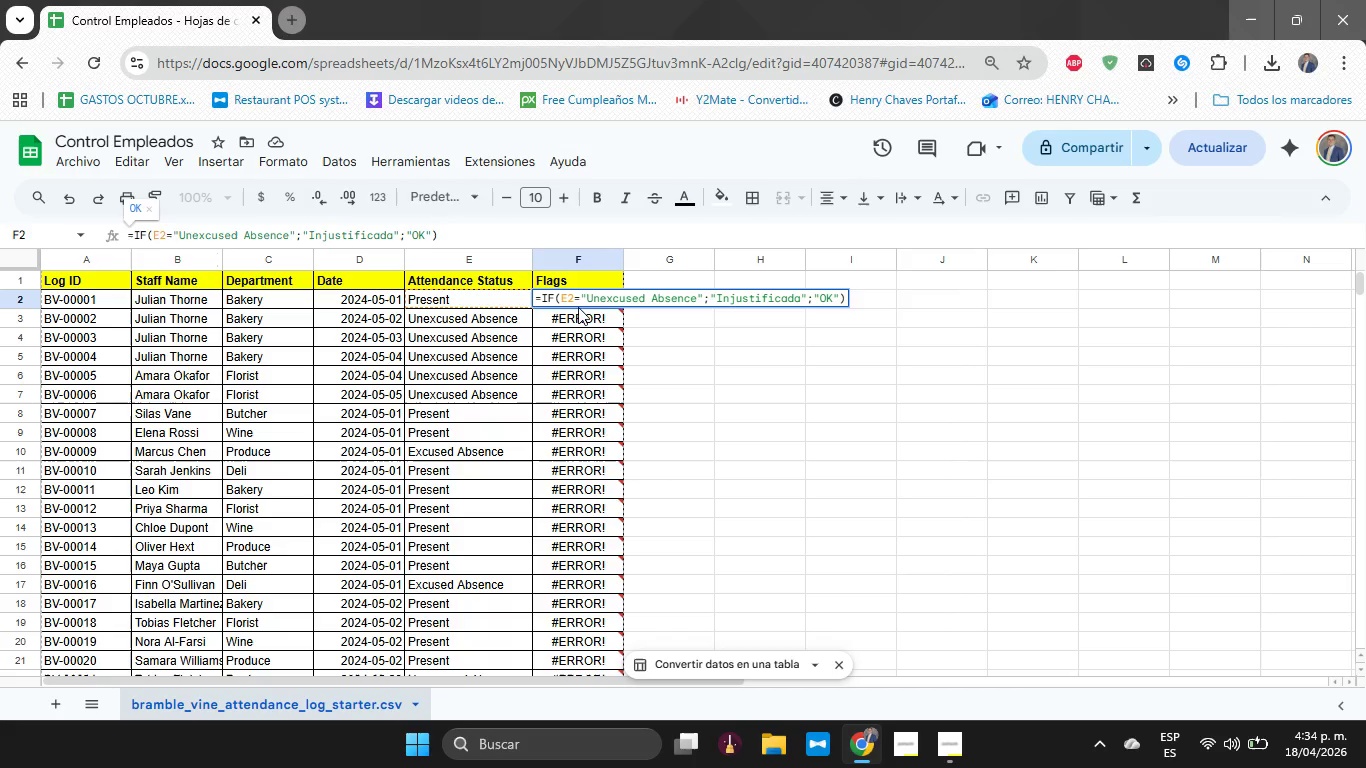 
hold_key(key=ArrowRight, duration=1.14)
 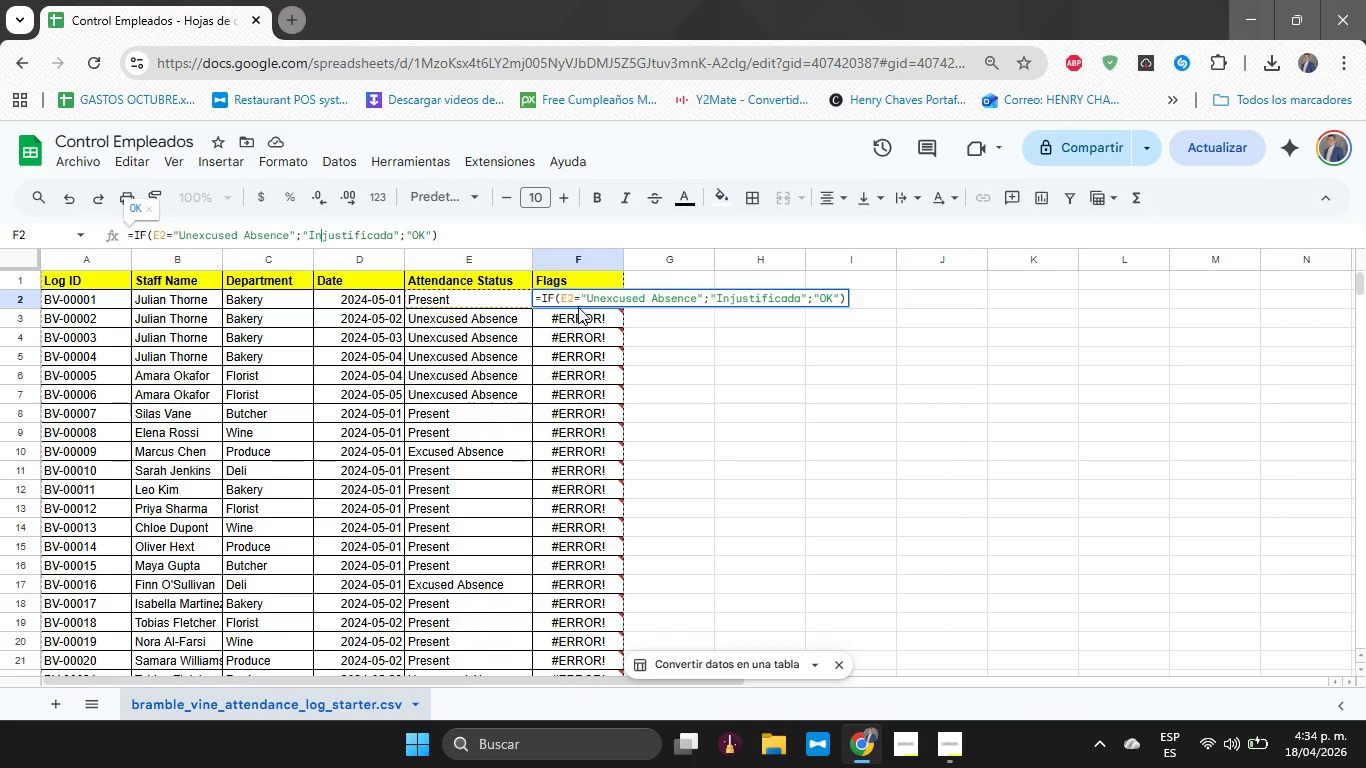 
hold_key(key=ArrowRight, duration=1.3)
 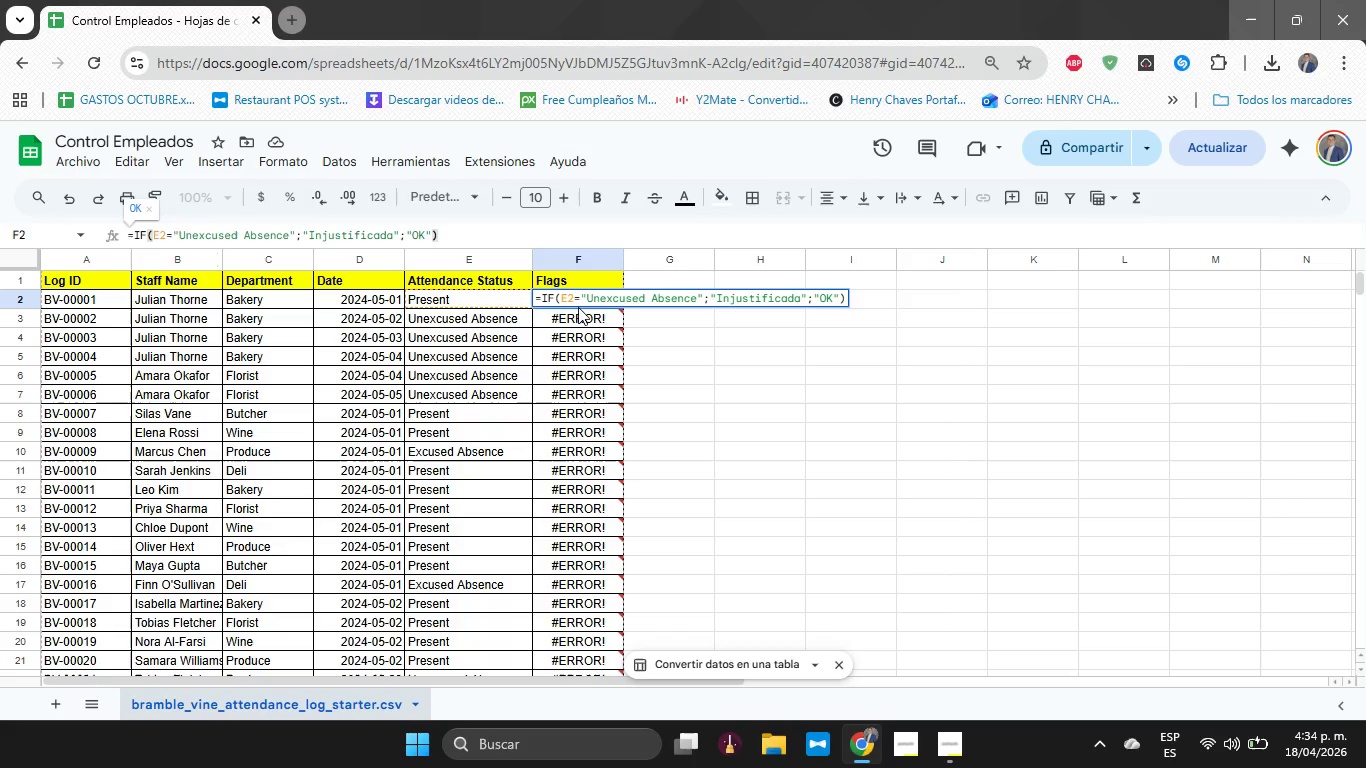 
key(Enter)
 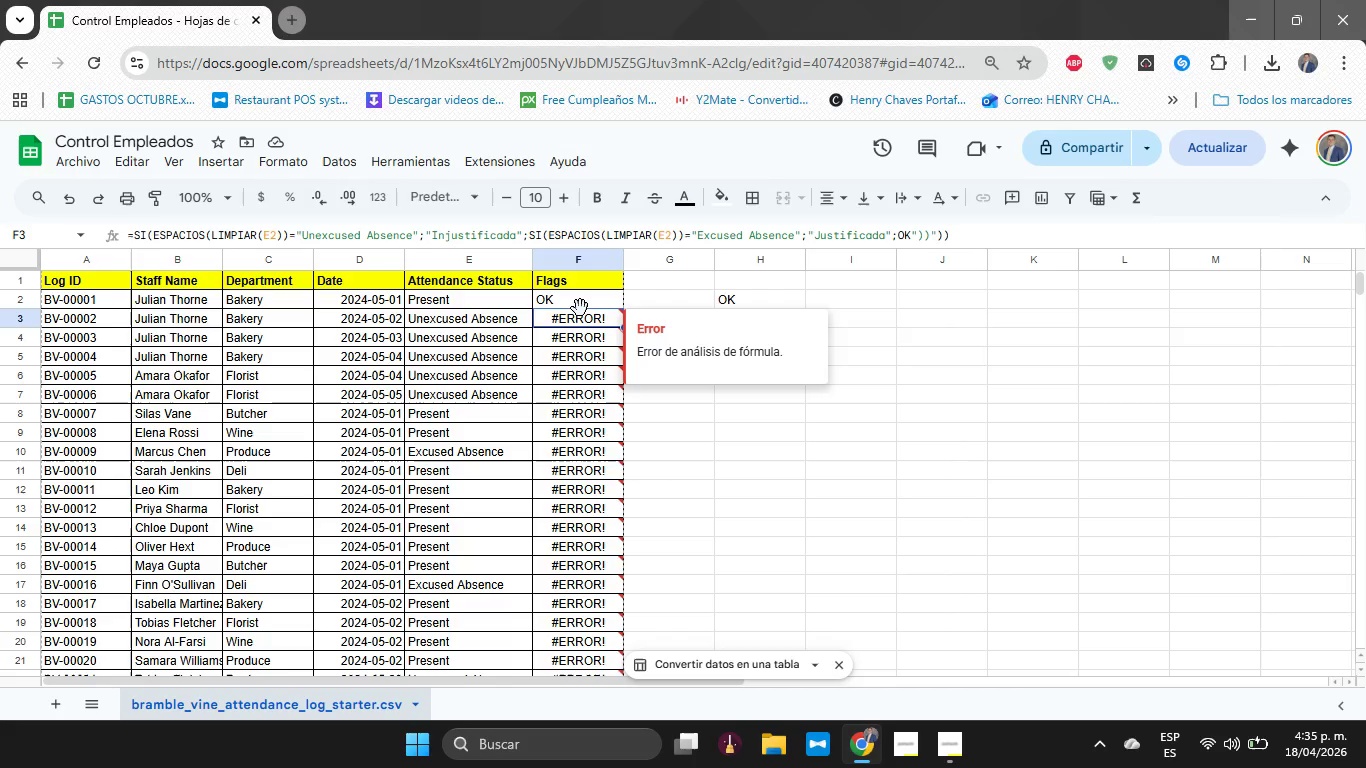 
wait(50.28)
 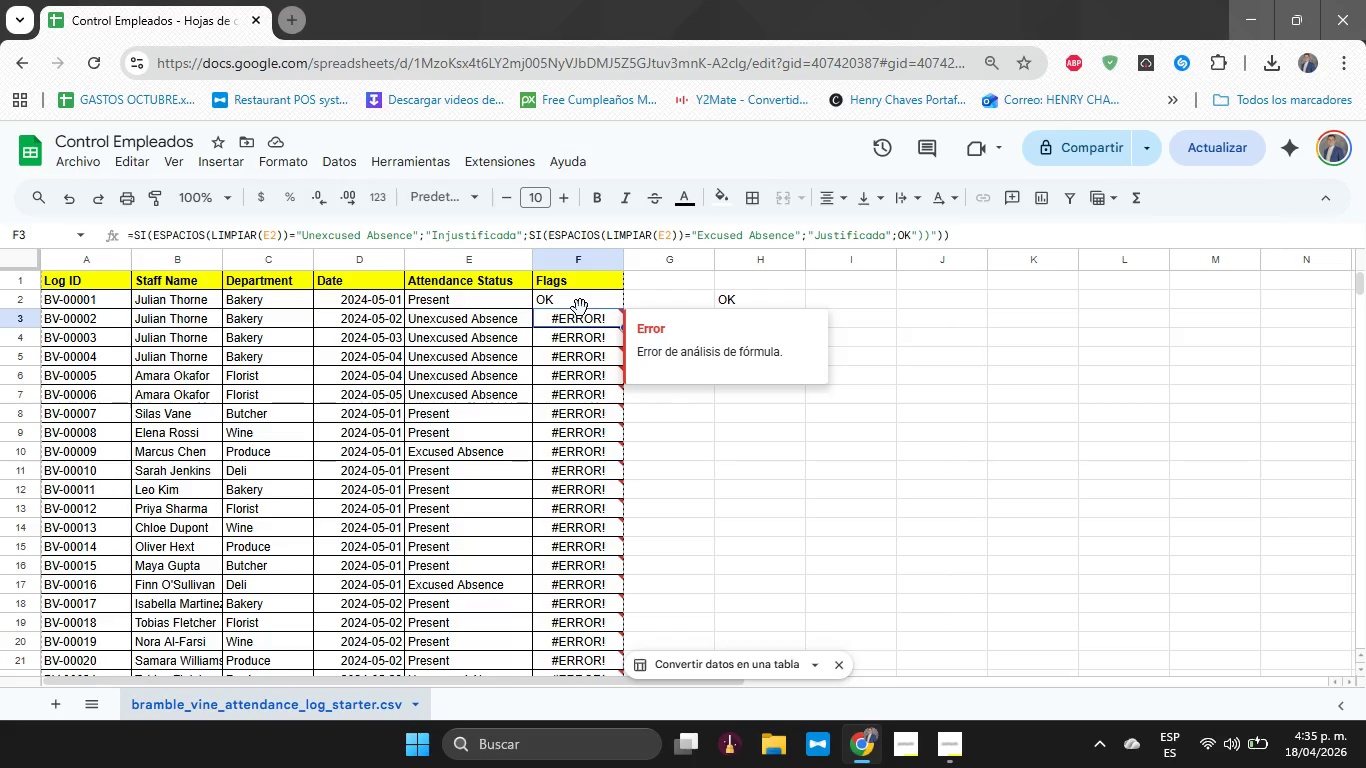 
key(Alt+Tab)